 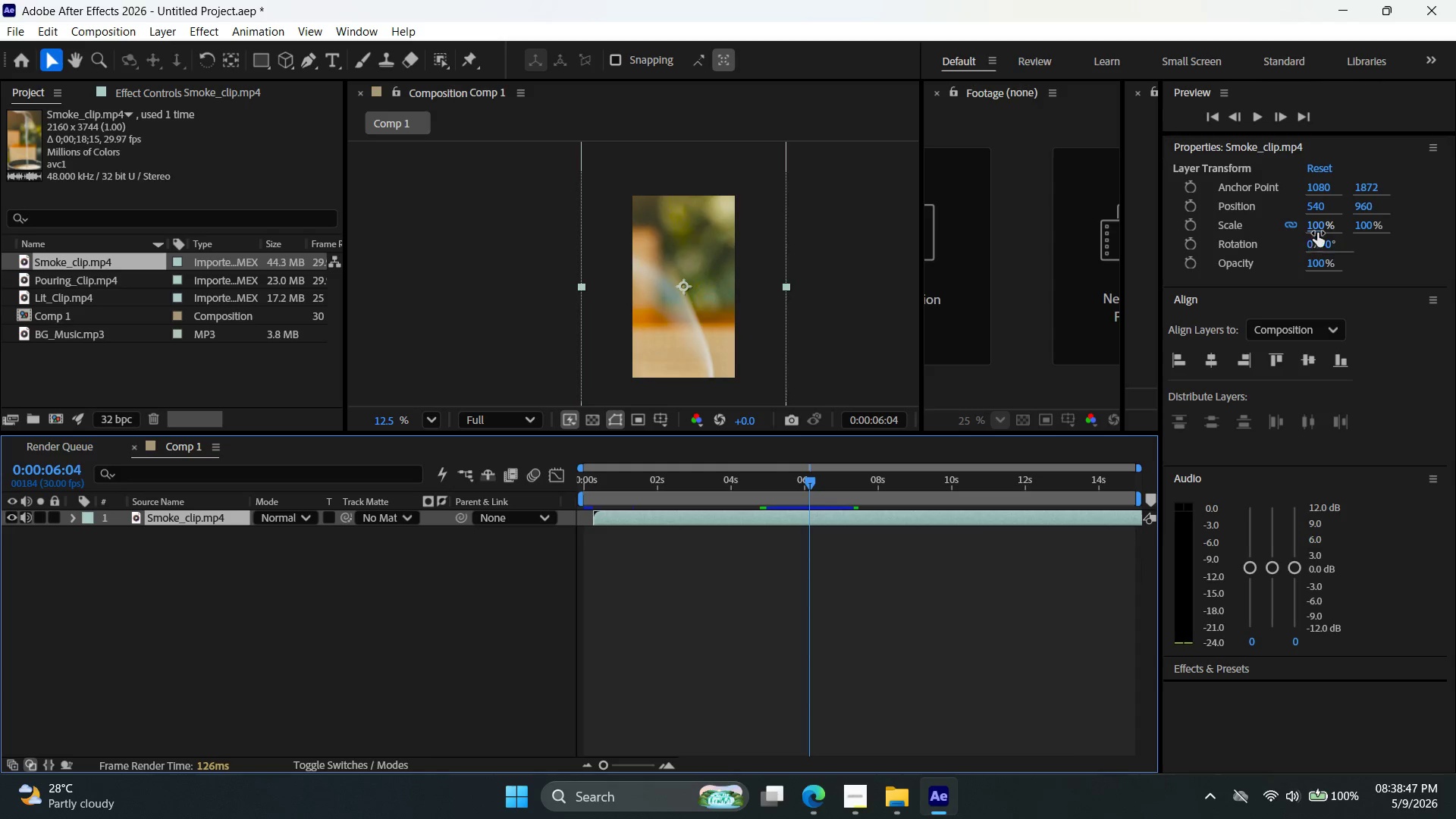 
double_click([1322, 211])
 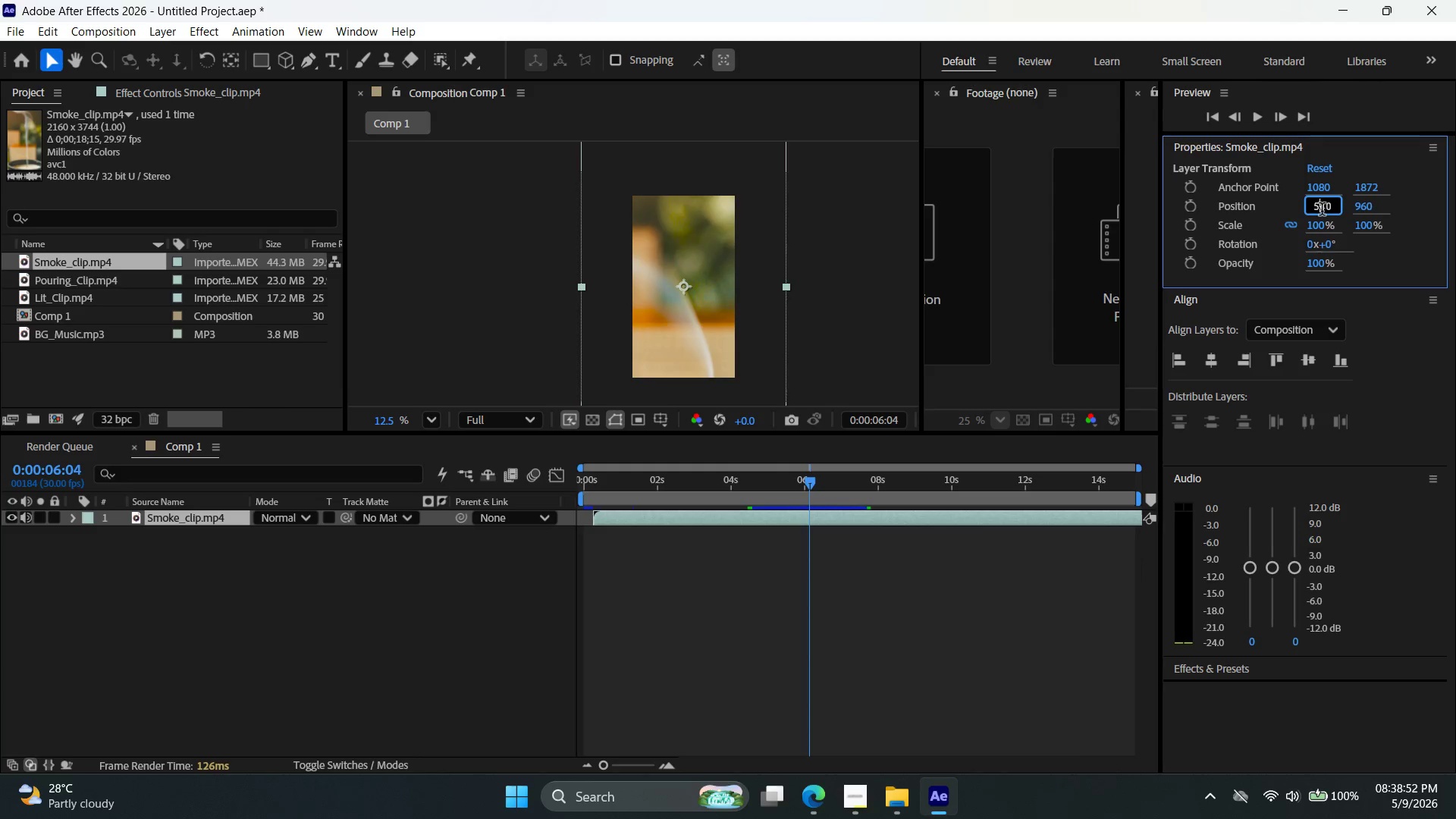 
triple_click([1322, 211])
 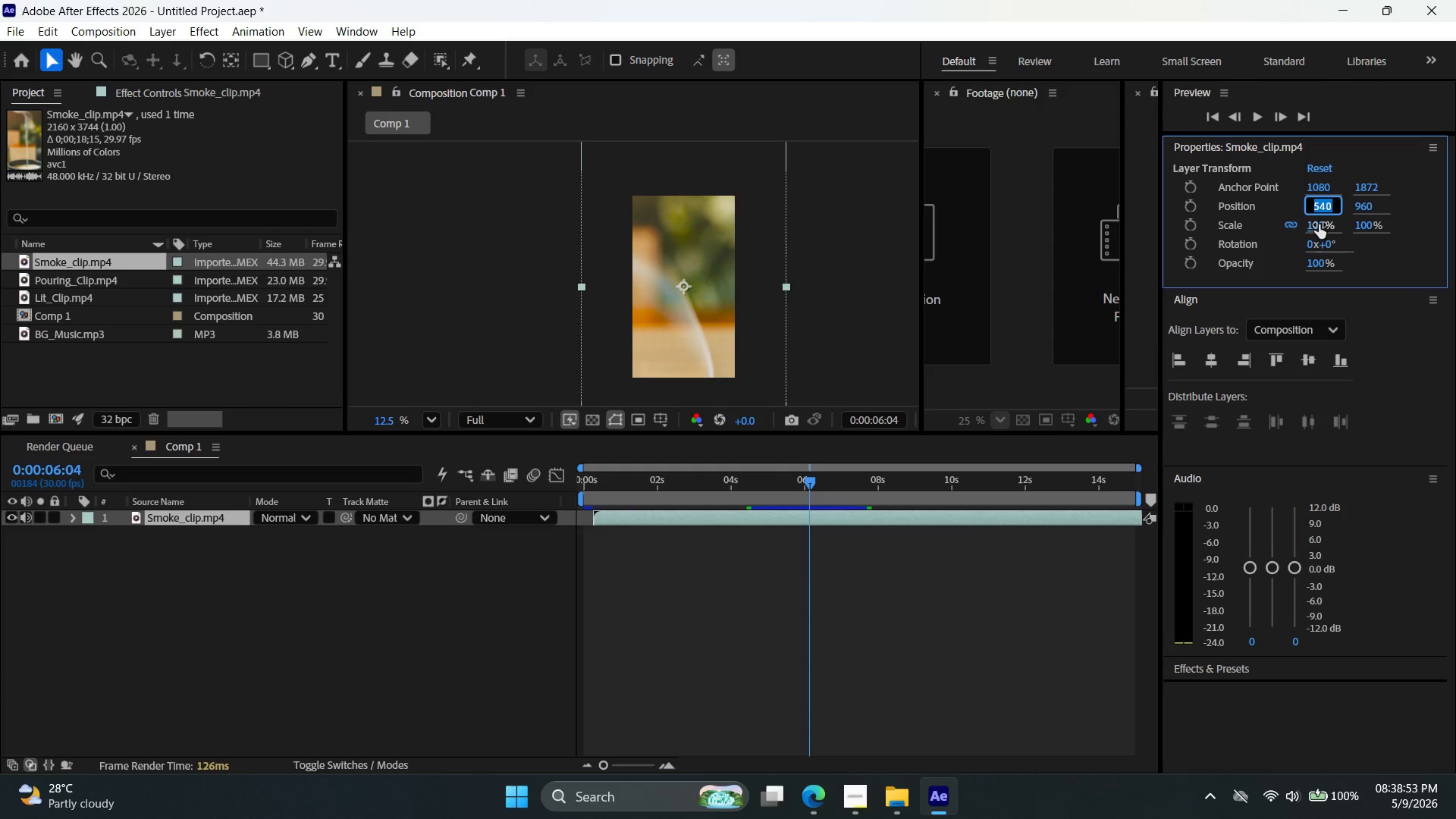 
double_click([1318, 224])
 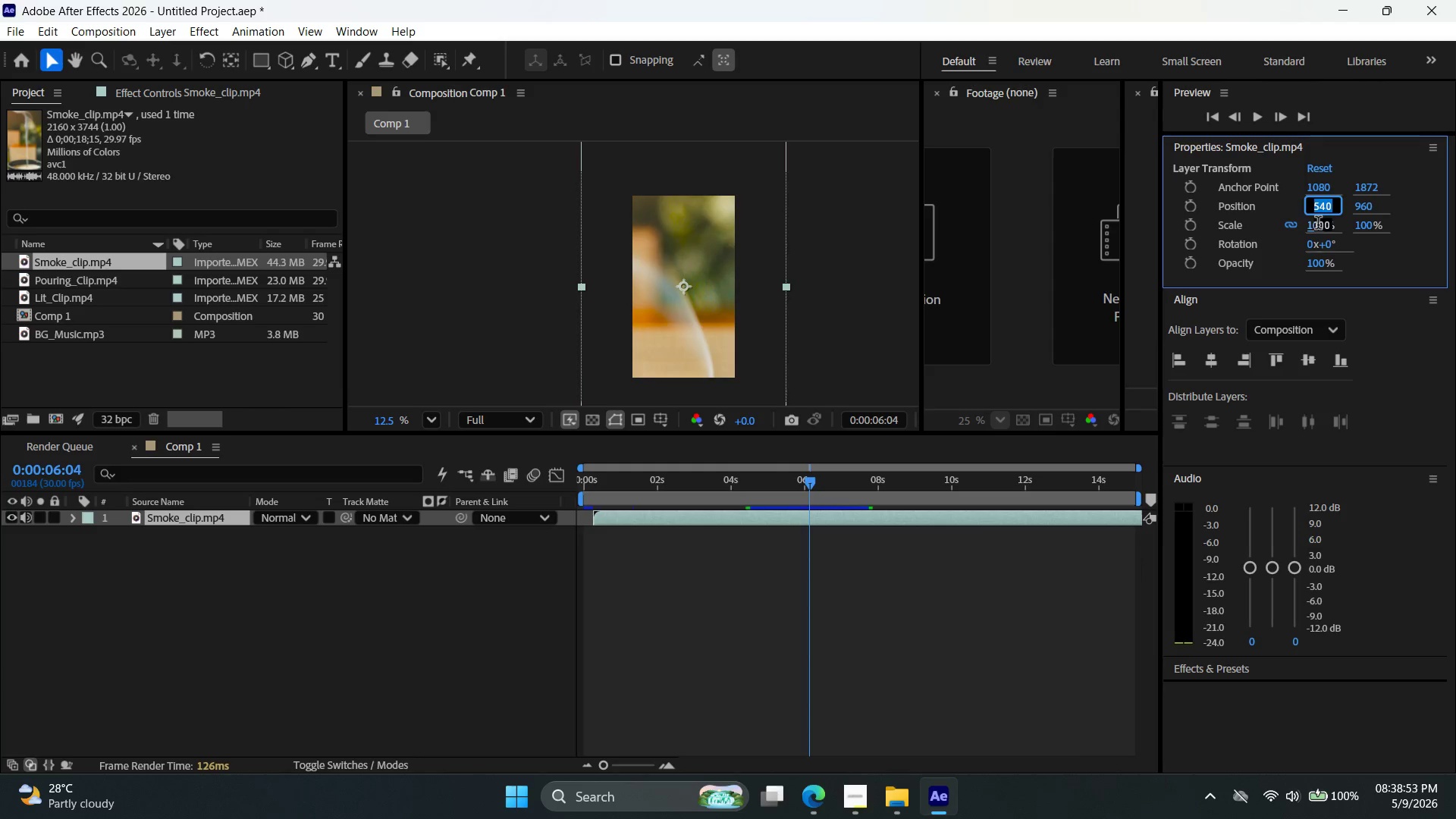 
triple_click([1318, 224])
 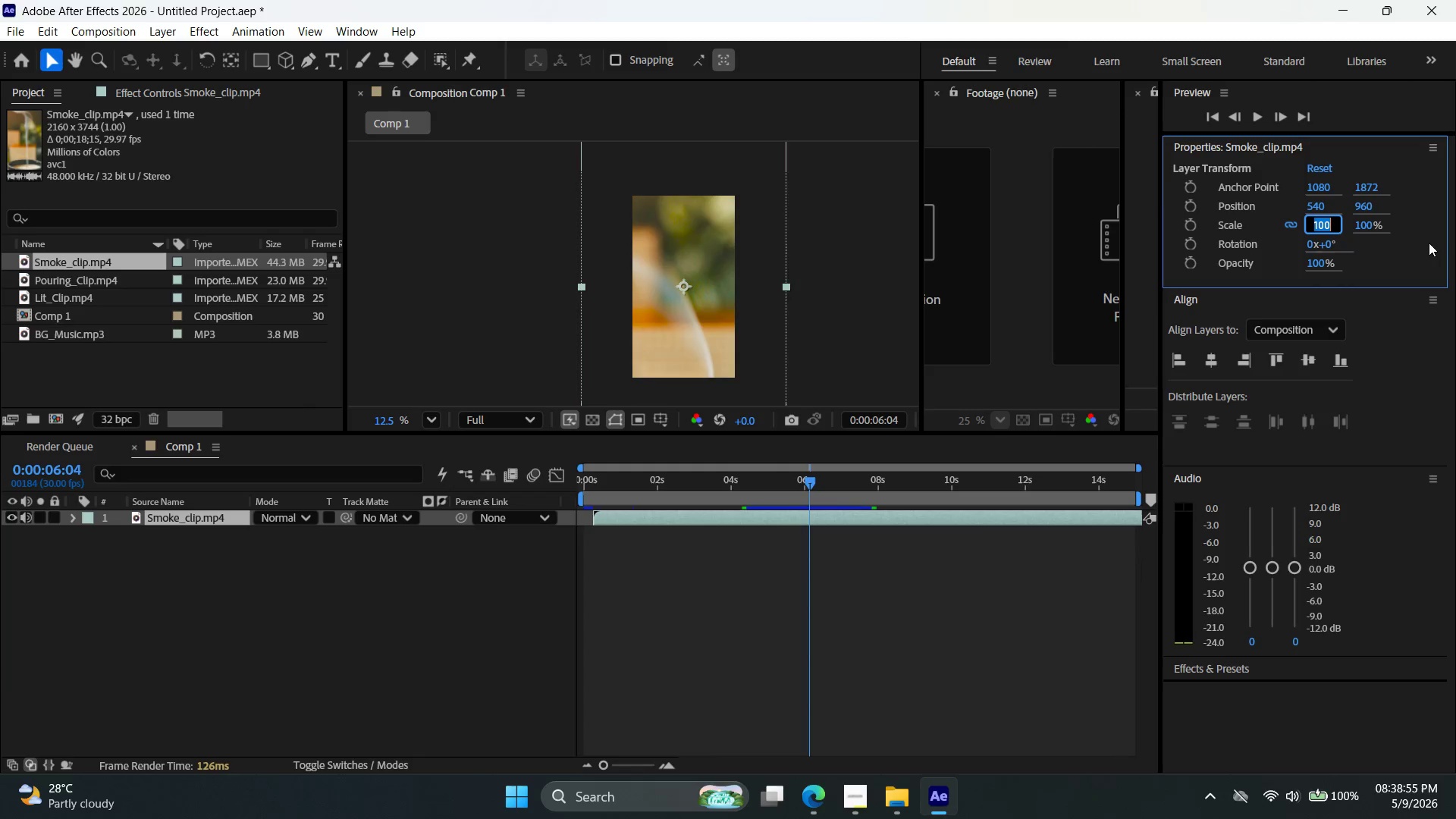 
hold_key(key=Numpad4, duration=0.31)
 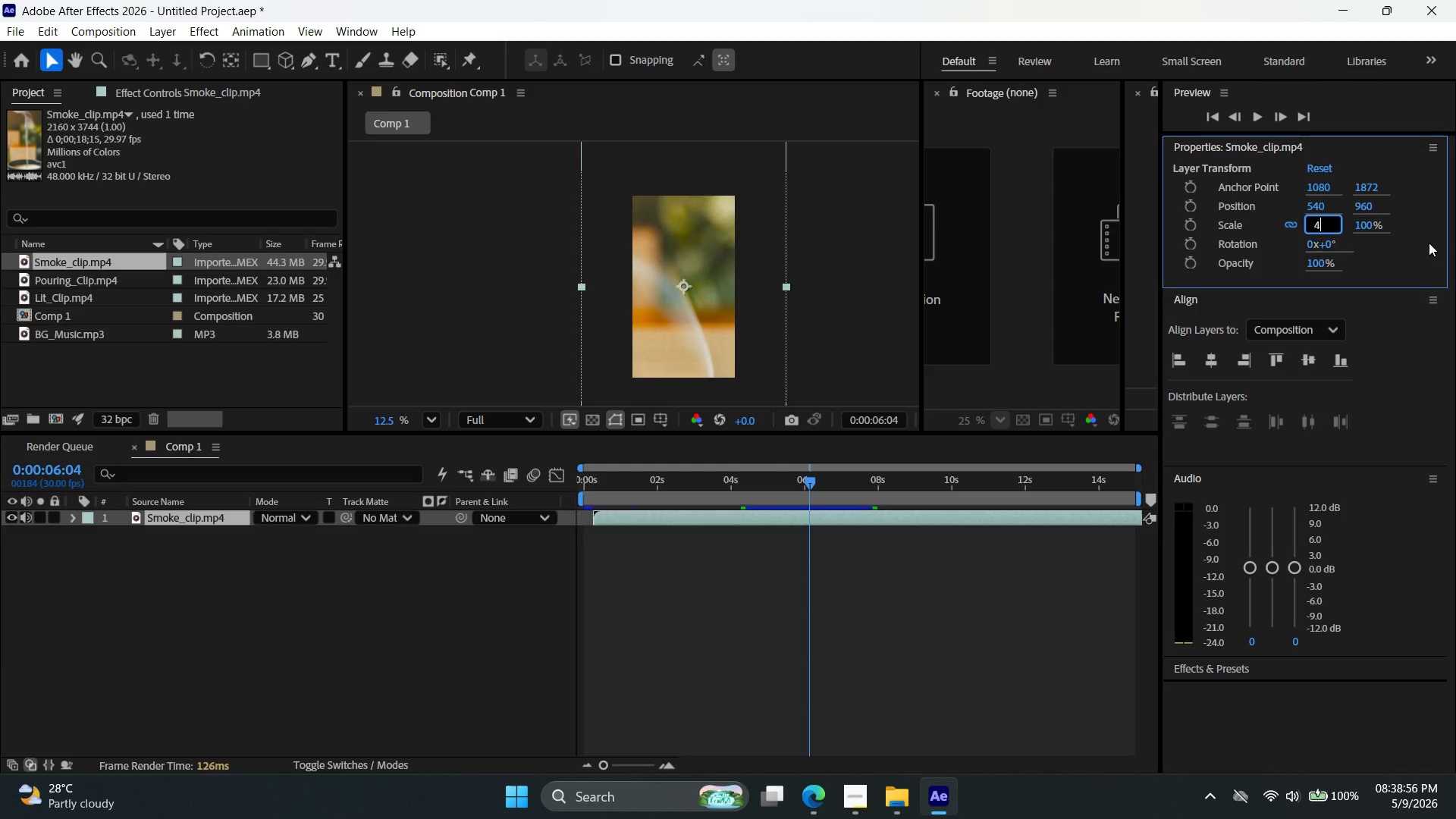 
hold_key(key=Numpad0, duration=0.31)
 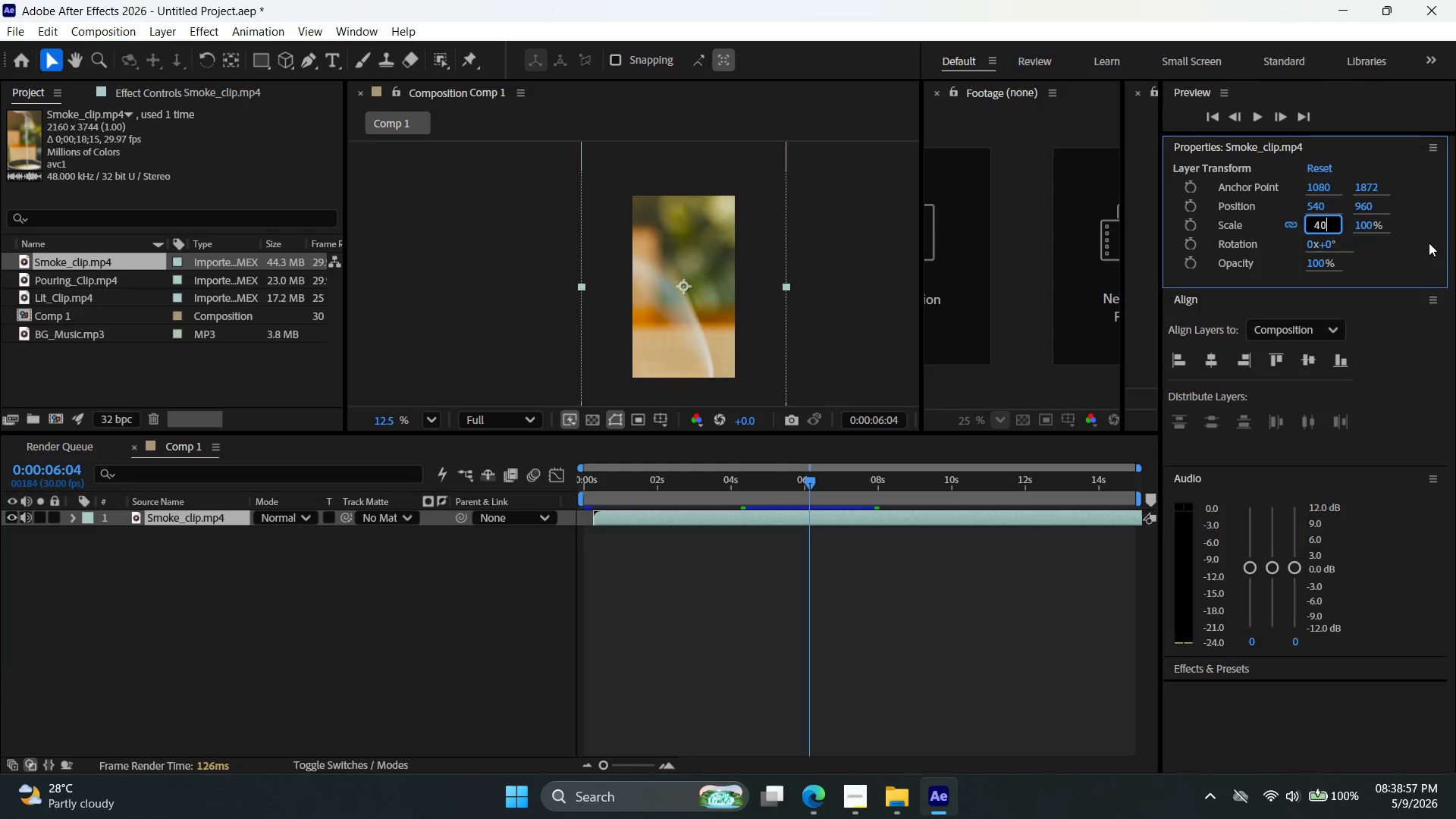 
hold_key(key=NumpadEnter, duration=0.31)
 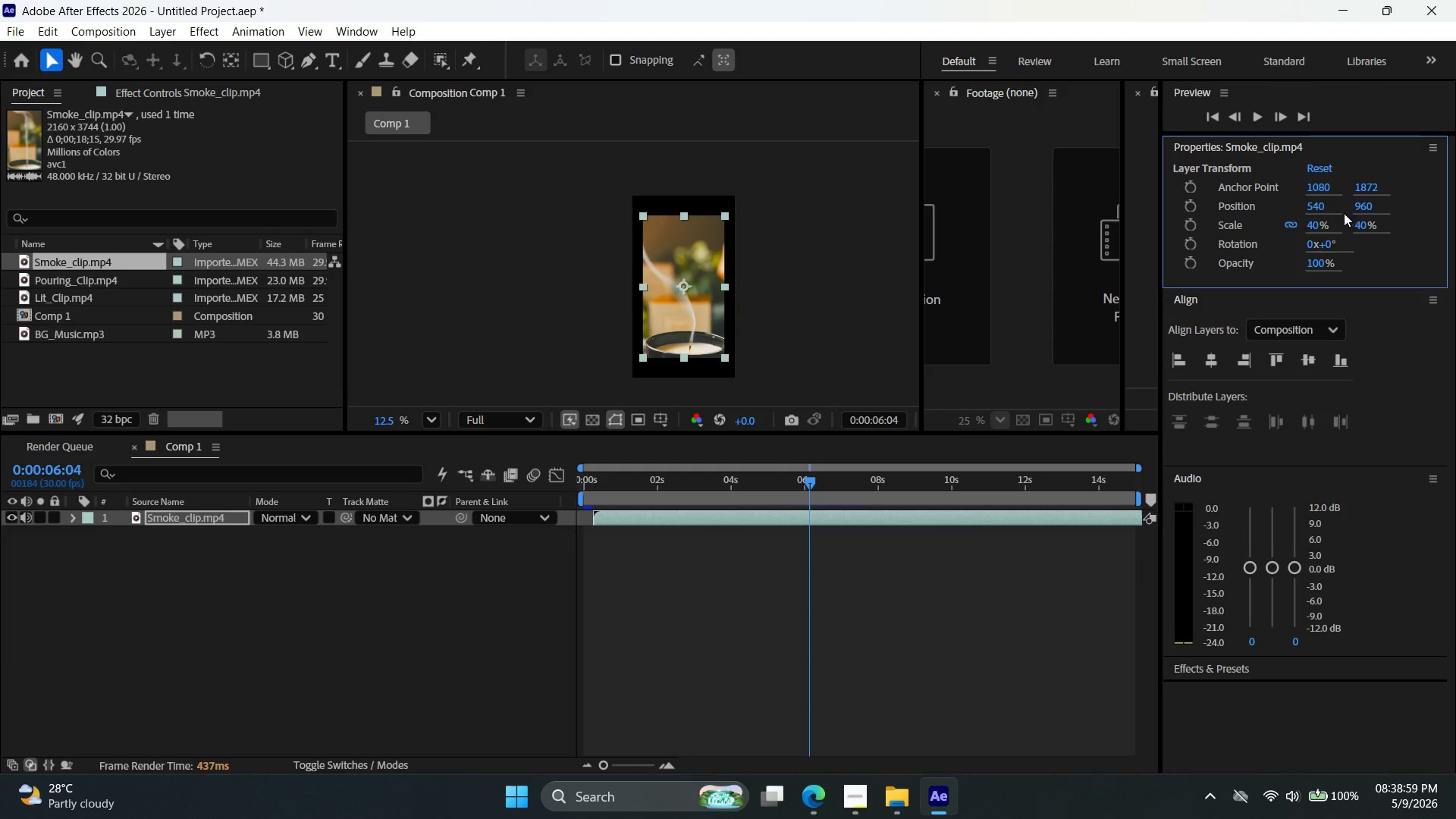 
double_click([1325, 228])
 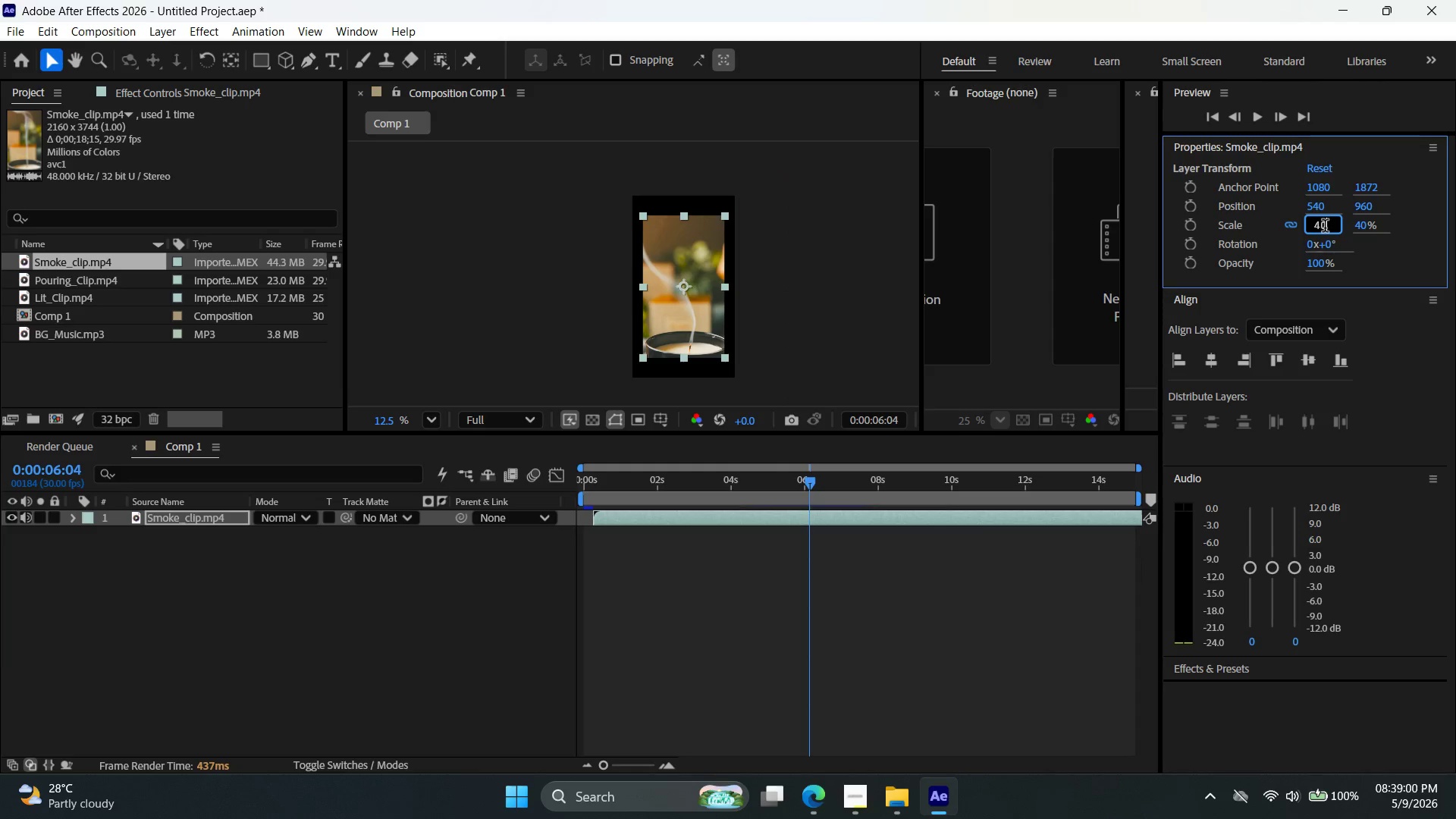 
triple_click([1325, 228])
 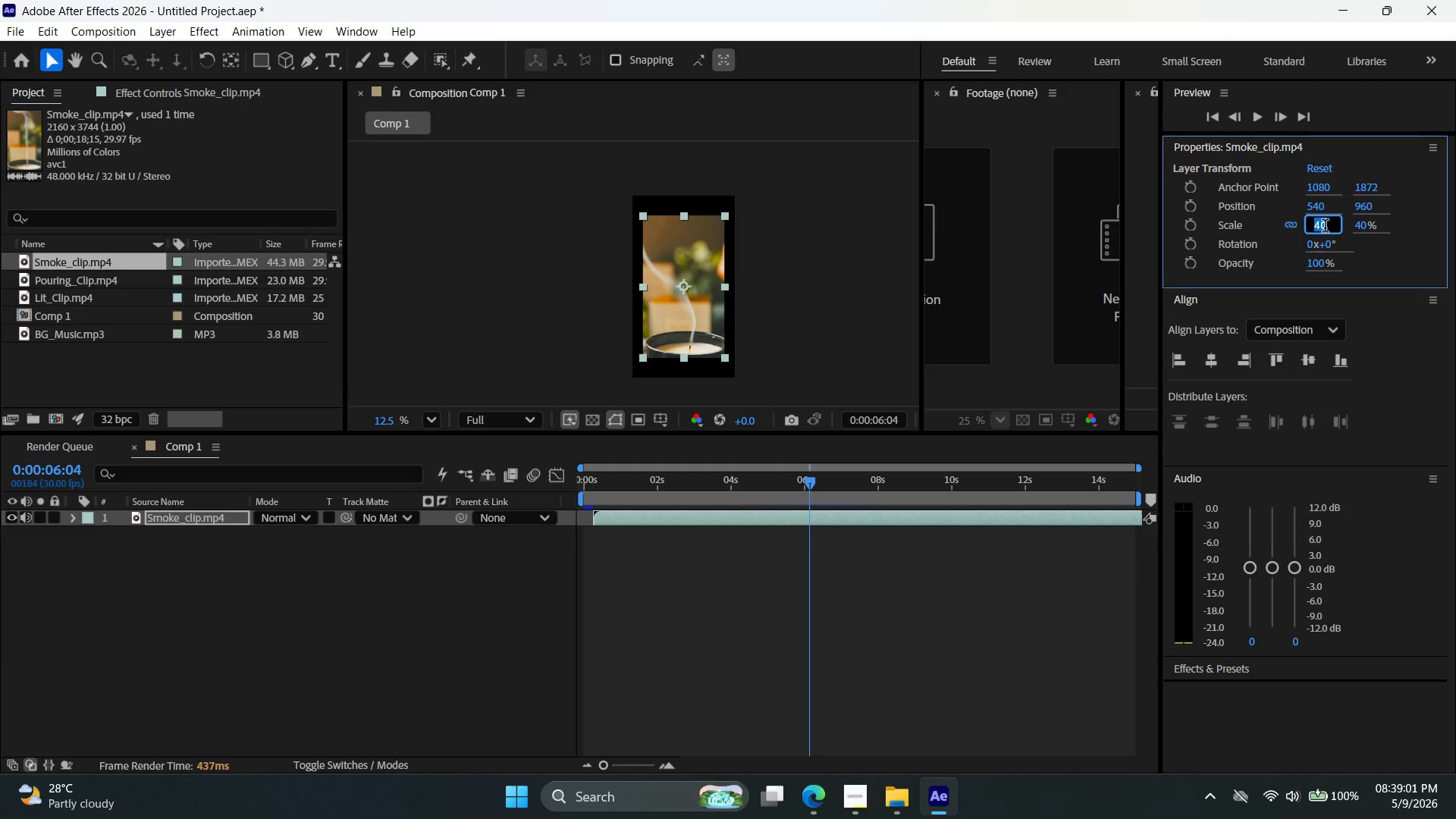 
key(Numpad5)
 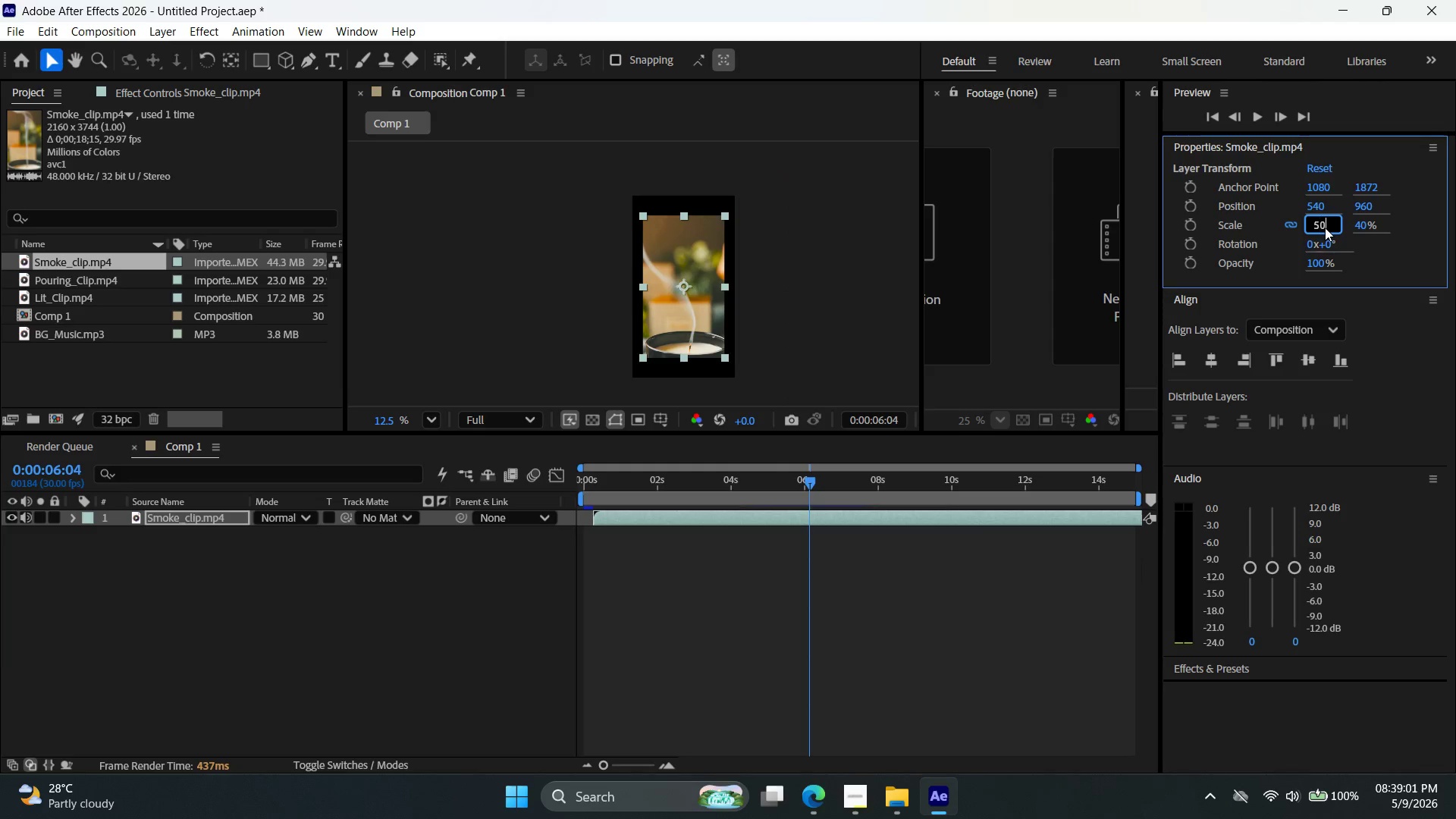 
key(Numpad0)
 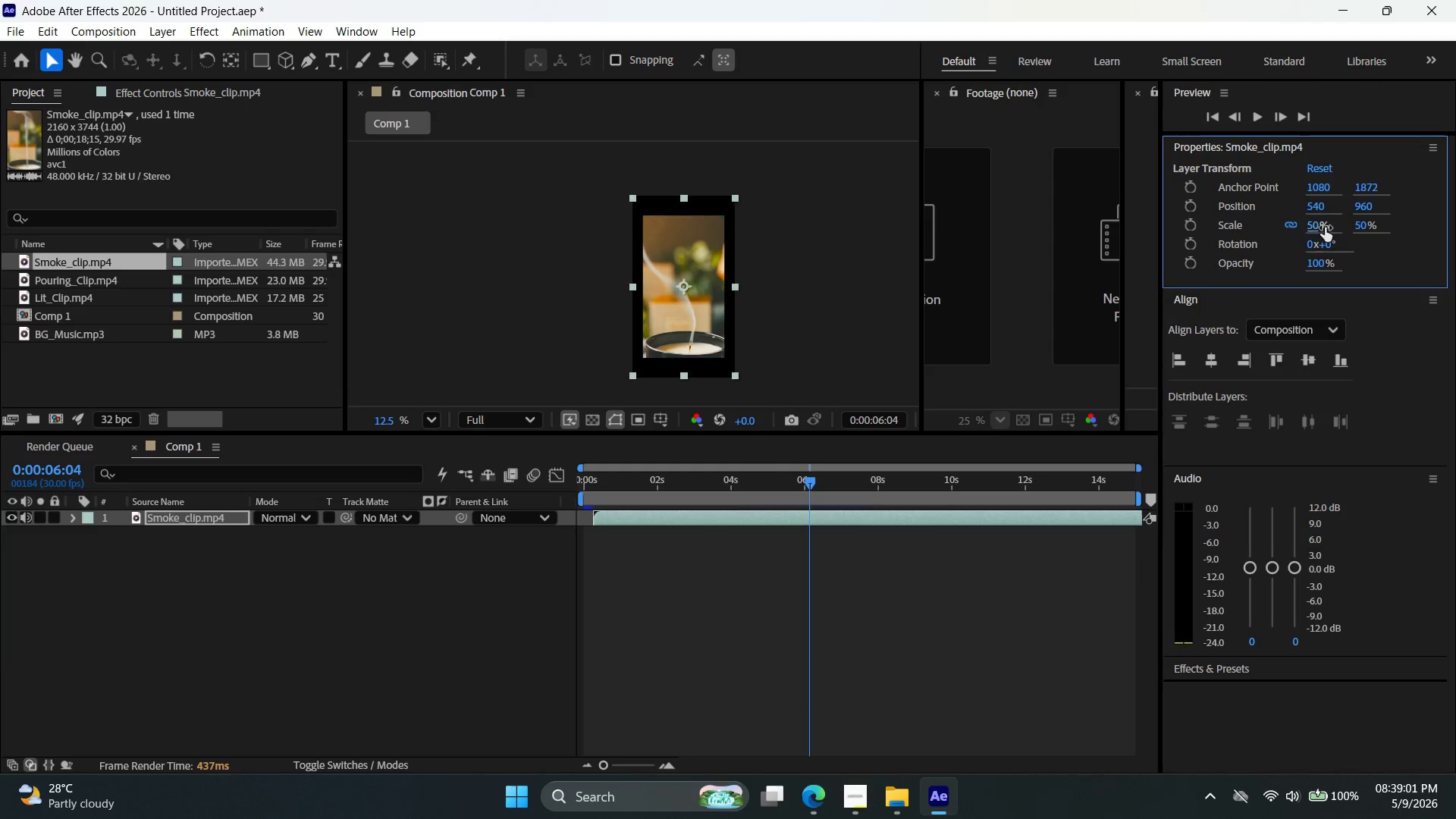 
key(NumpadEnter)
 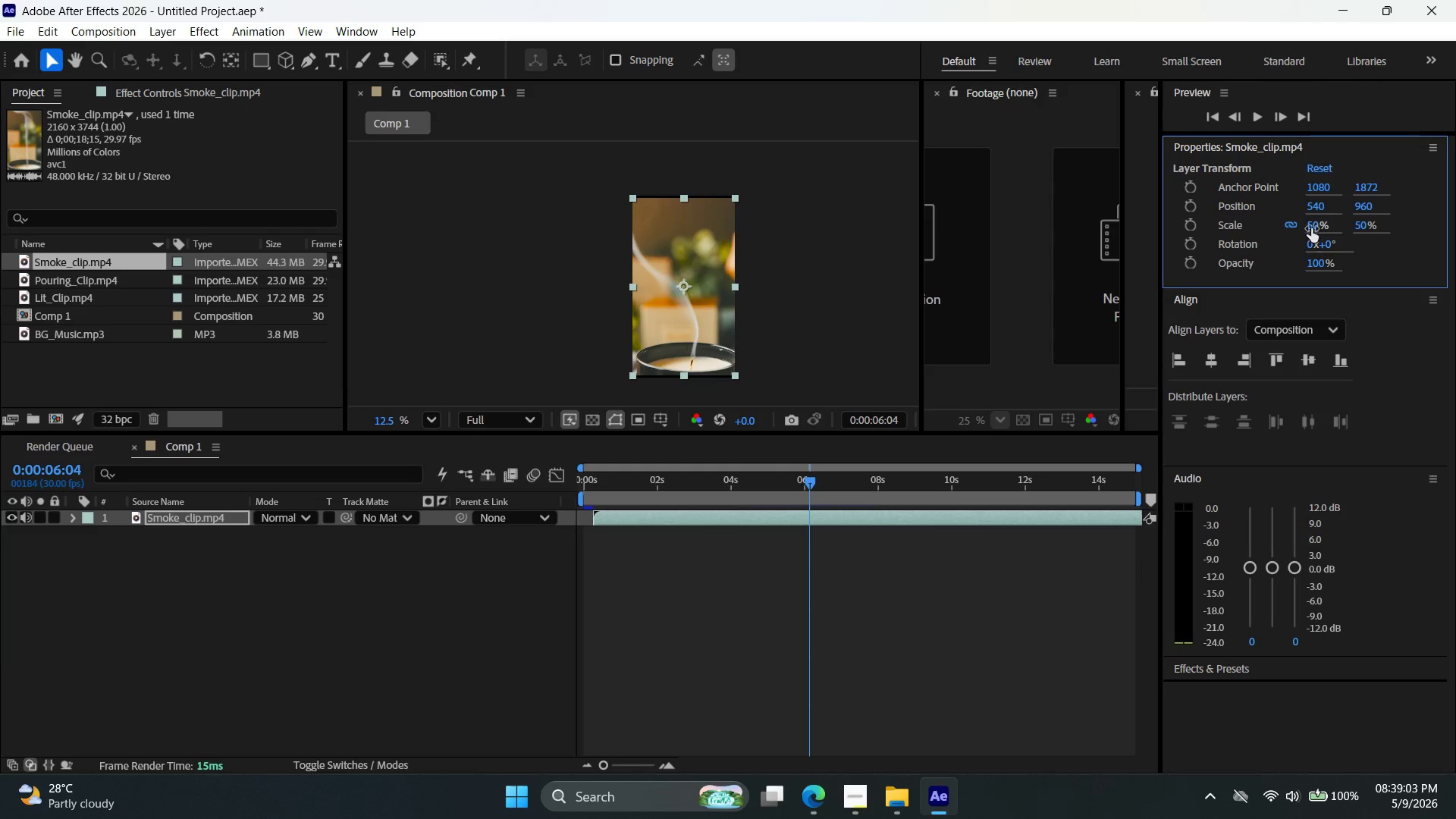 
double_click([1315, 222])
 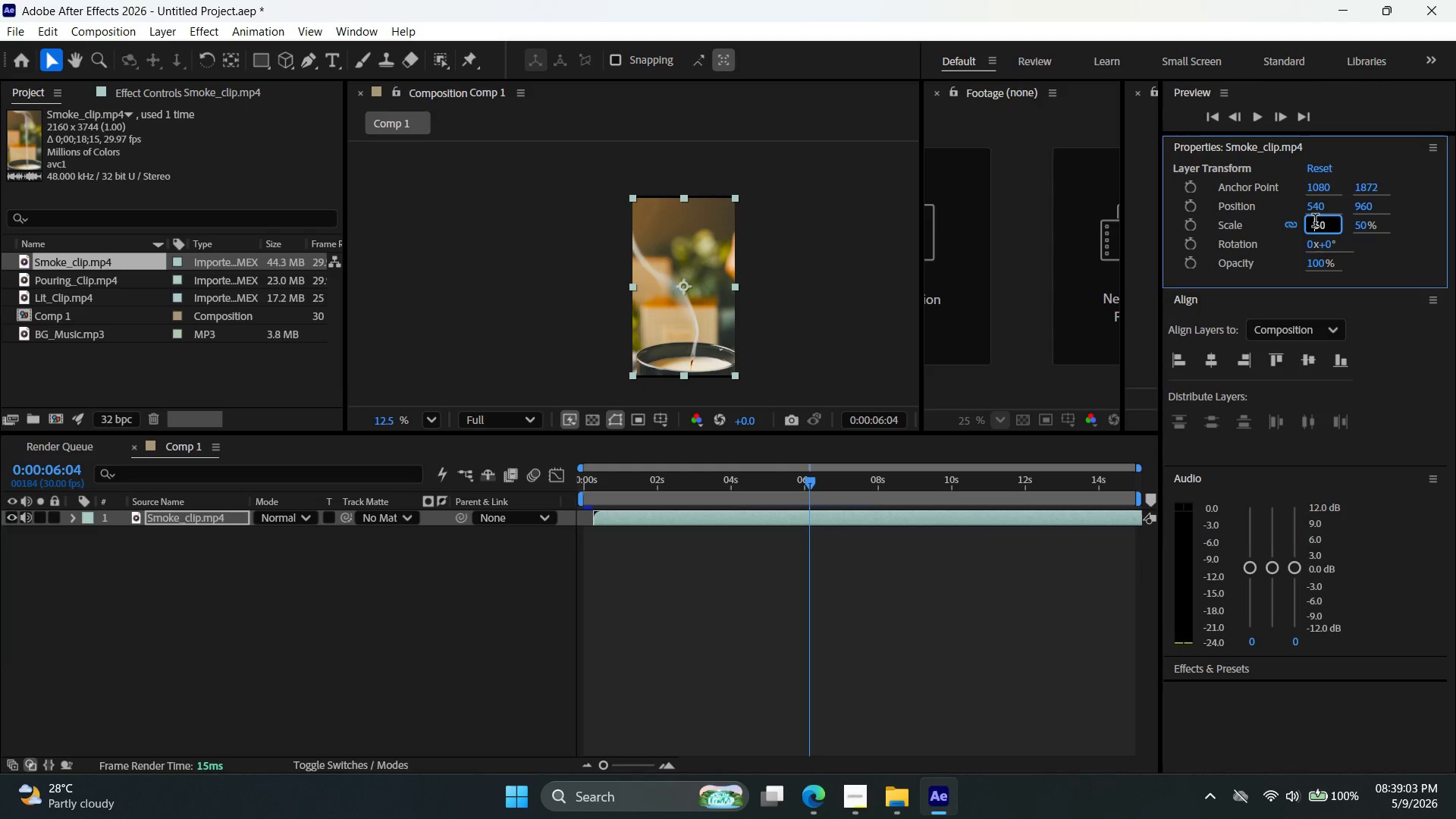 
triple_click([1315, 222])
 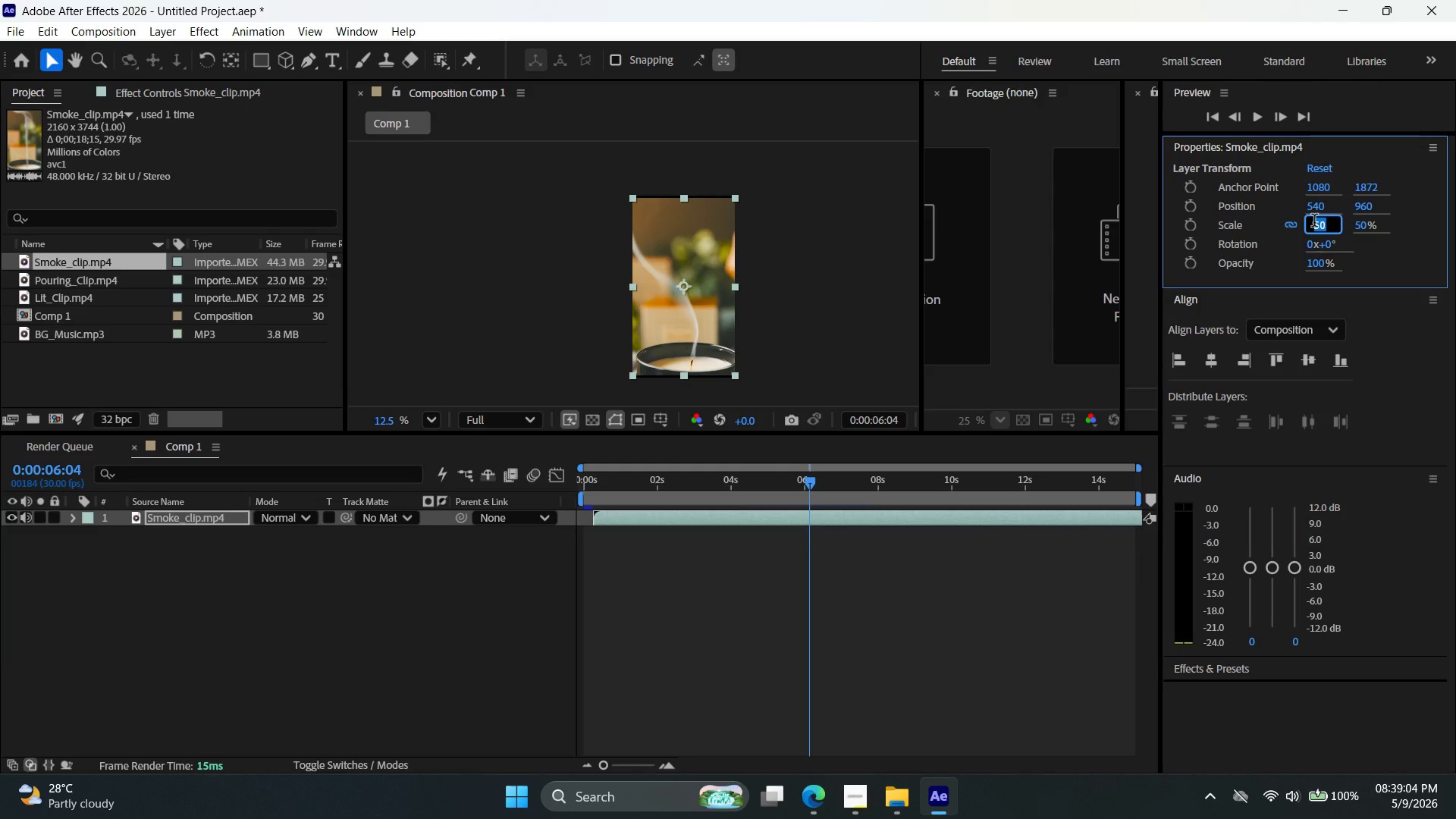 
key(Numpad5)
 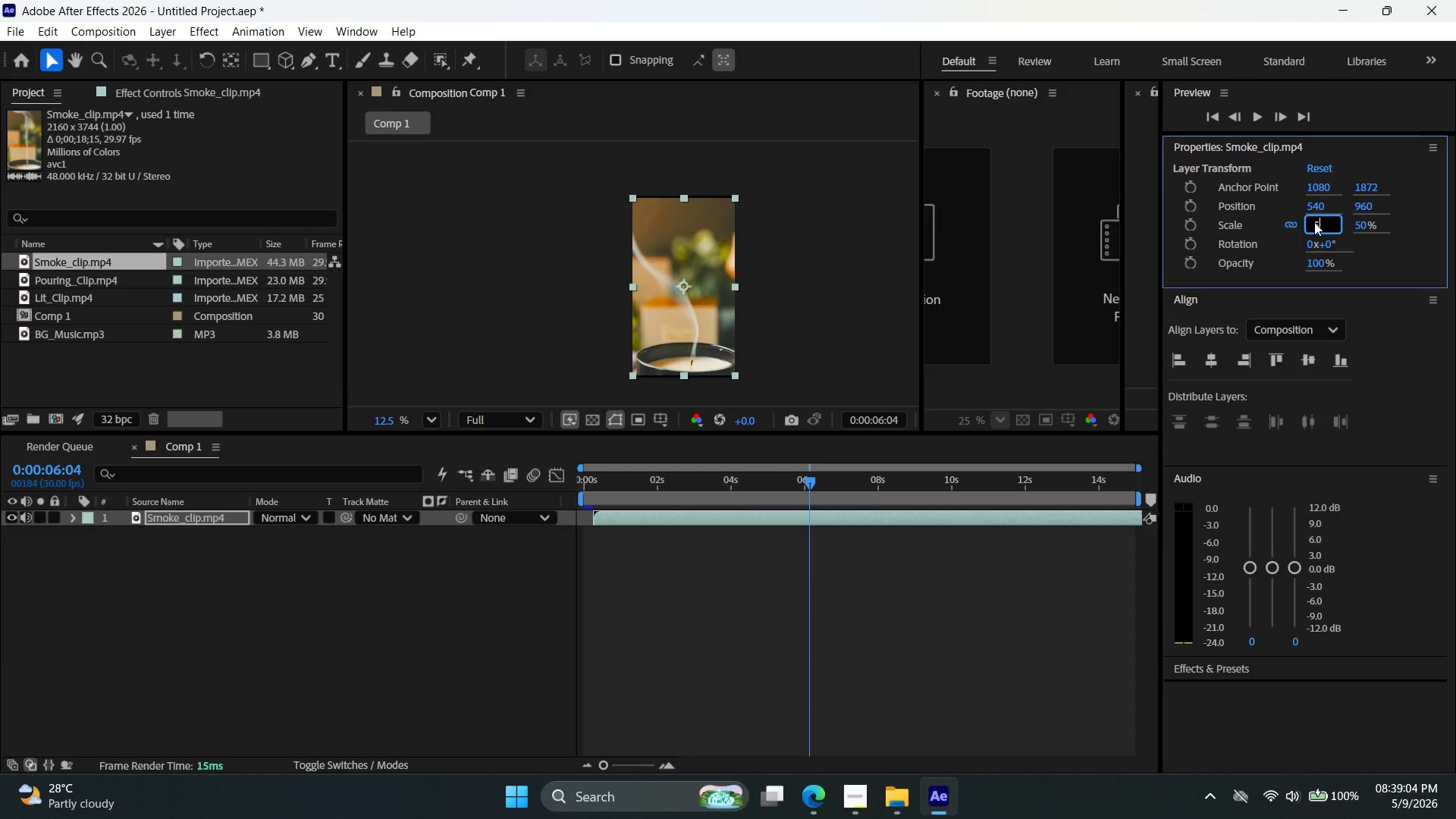 
key(Numpad2)
 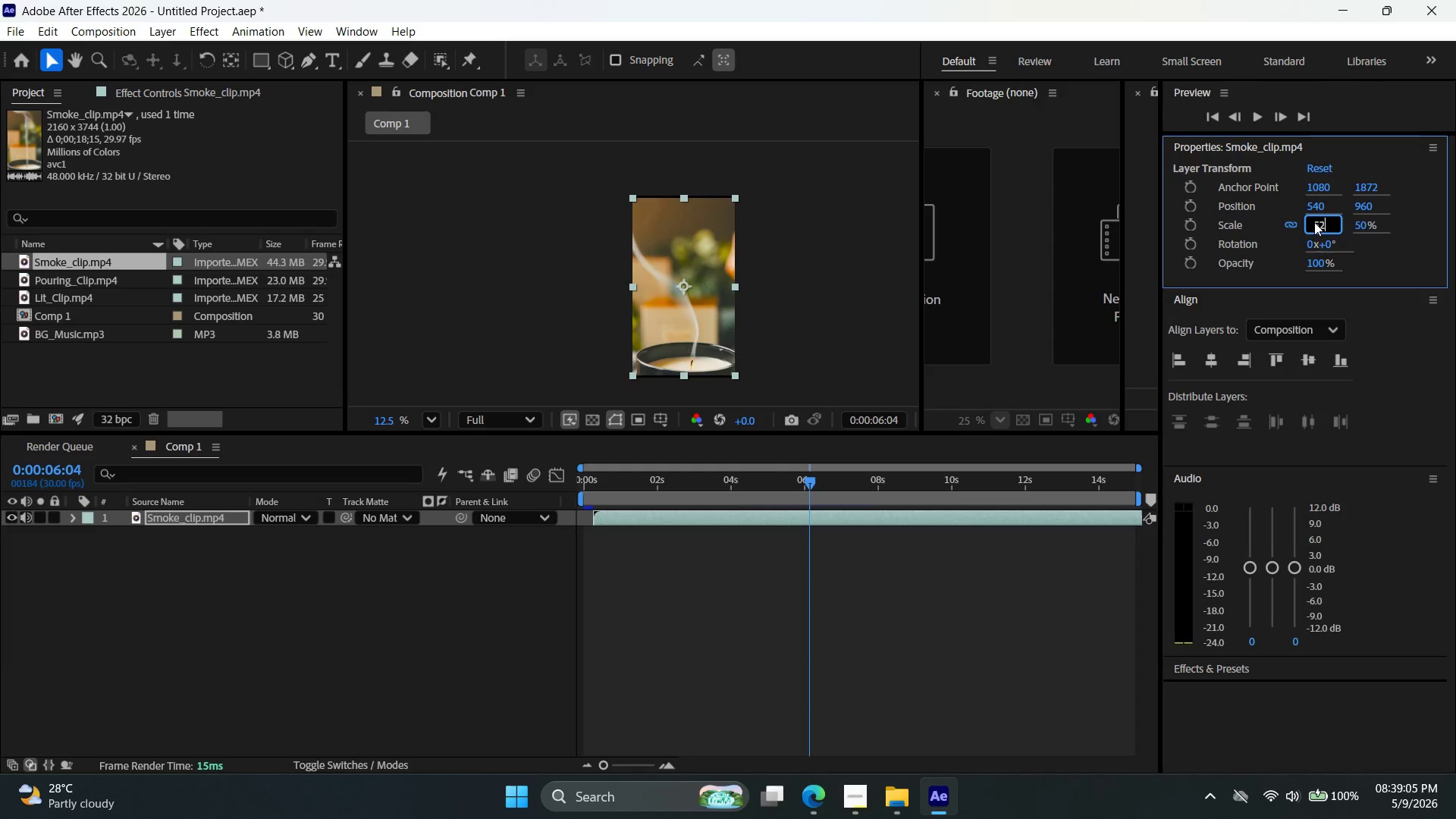 
key(NumpadEnter)
 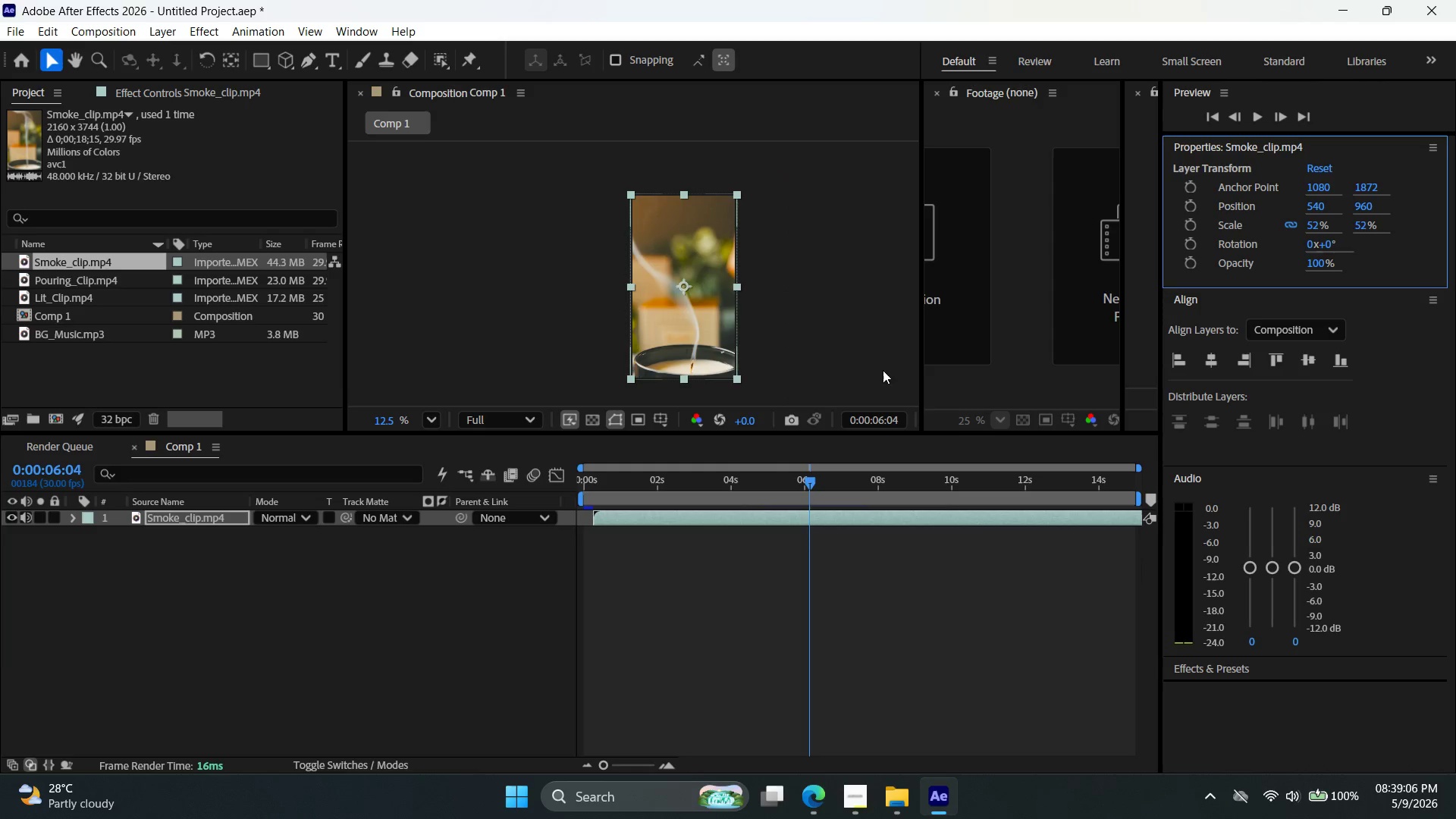 
left_click([861, 359])
 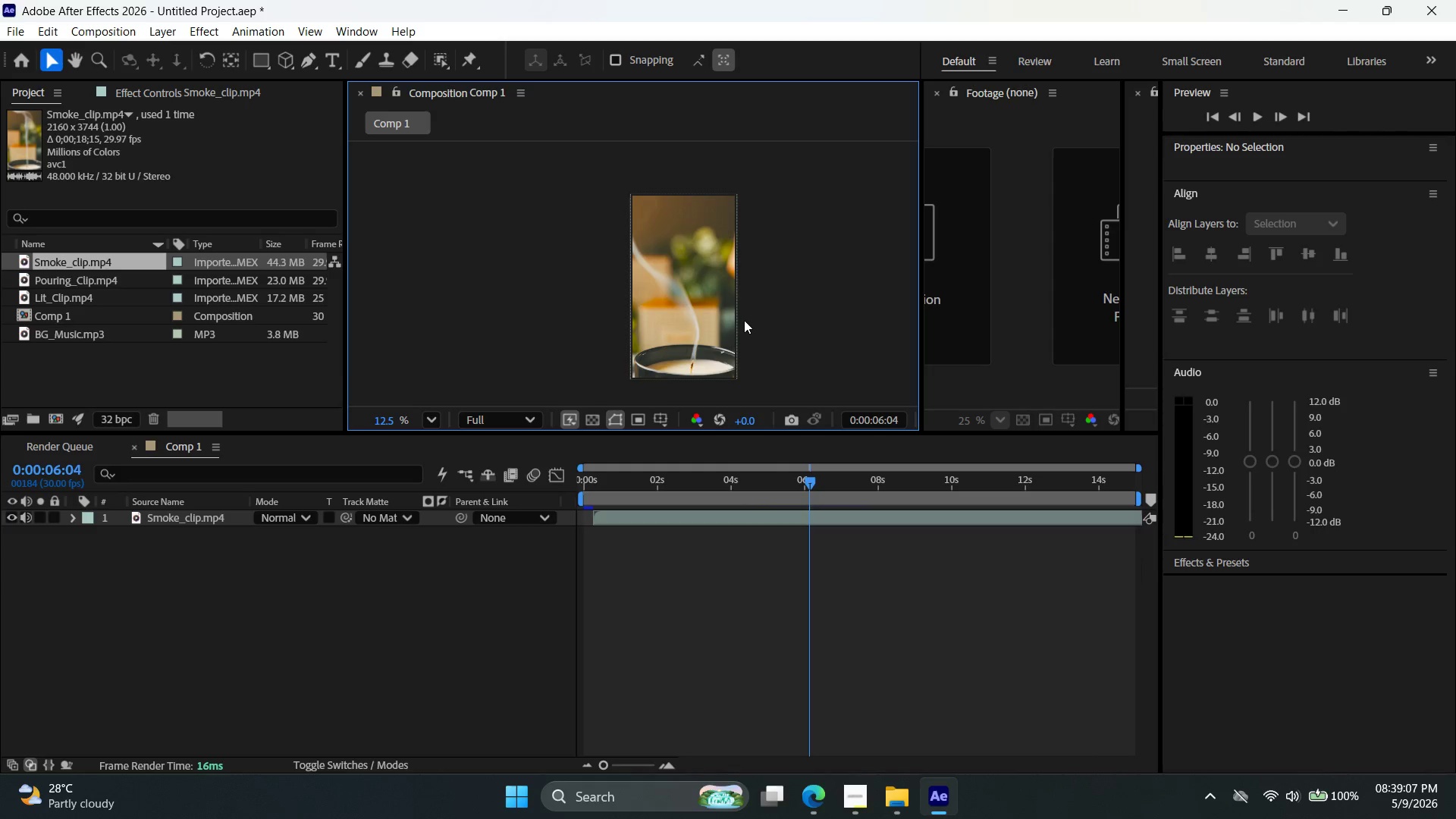 
hold_key(key=AltLeft, duration=0.5)
scroll: coordinate [730, 309], scroll_direction: up, amount: 5.0
 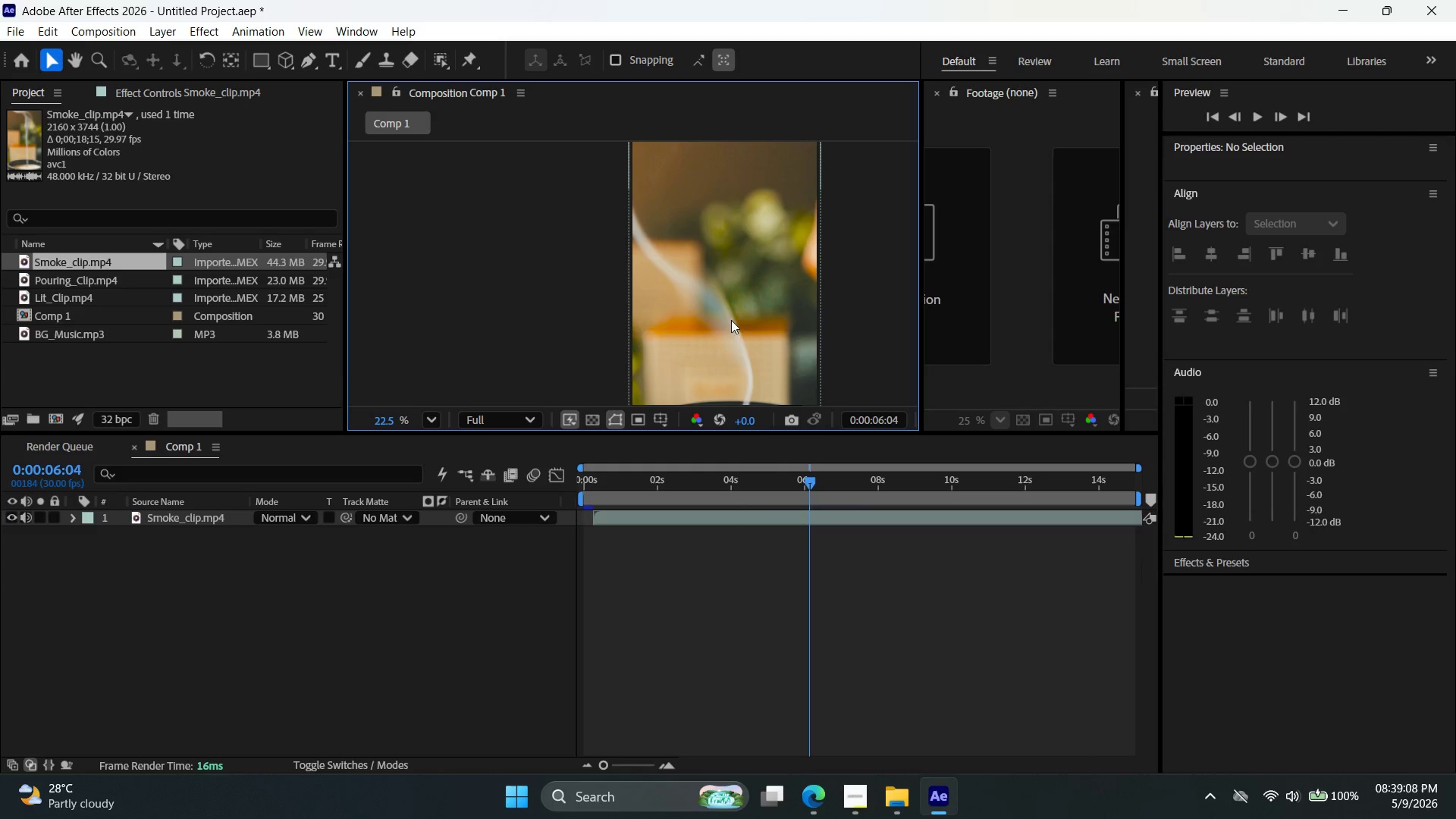 
hold_key(key=Space, duration=0.81)
 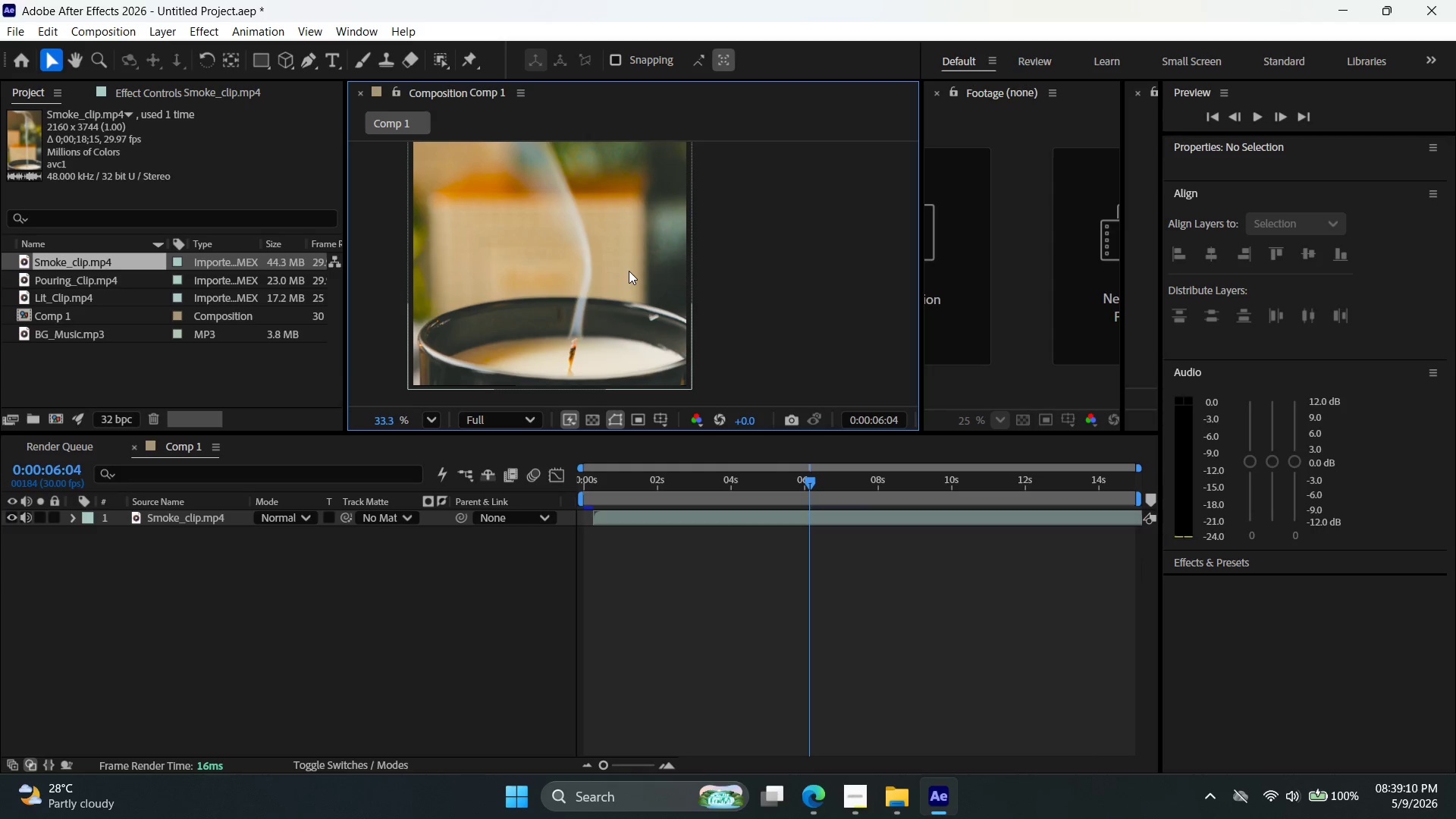 
left_click_drag(start_coordinate=[749, 328], to_coordinate=[601, 217])
 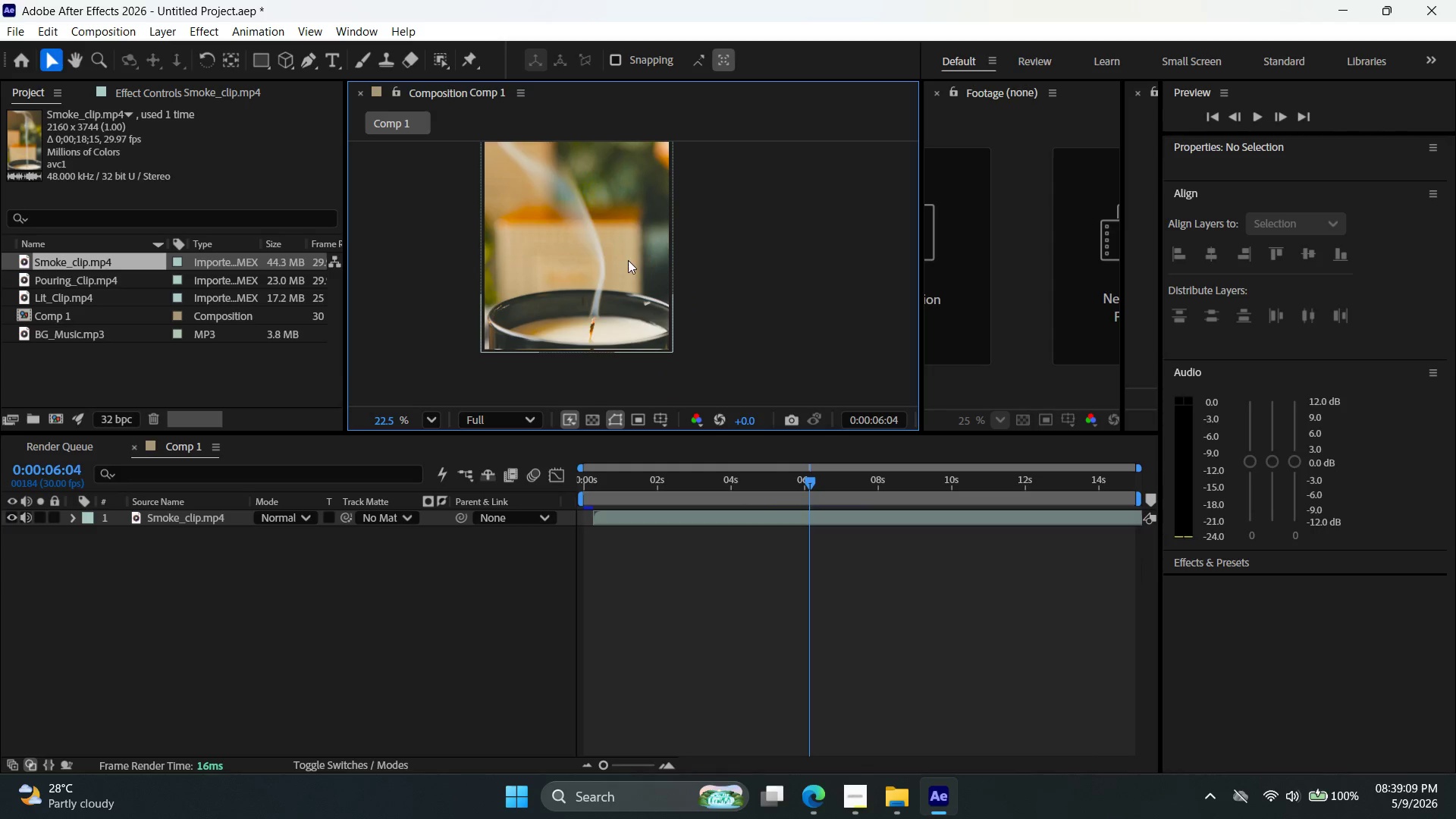 
key(Alt+AltLeft)
 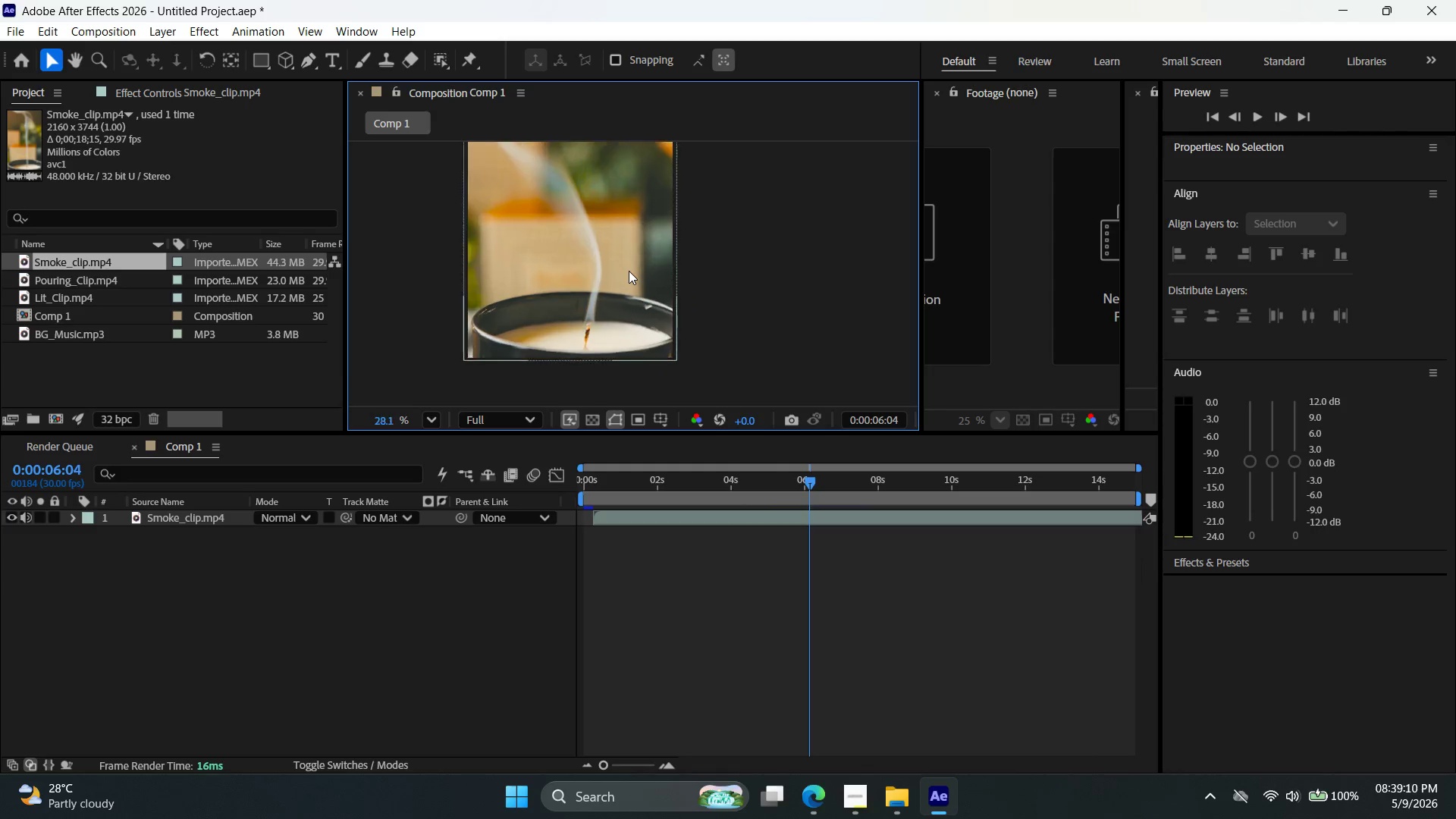 
hold_key(key=Space, duration=0.83)
 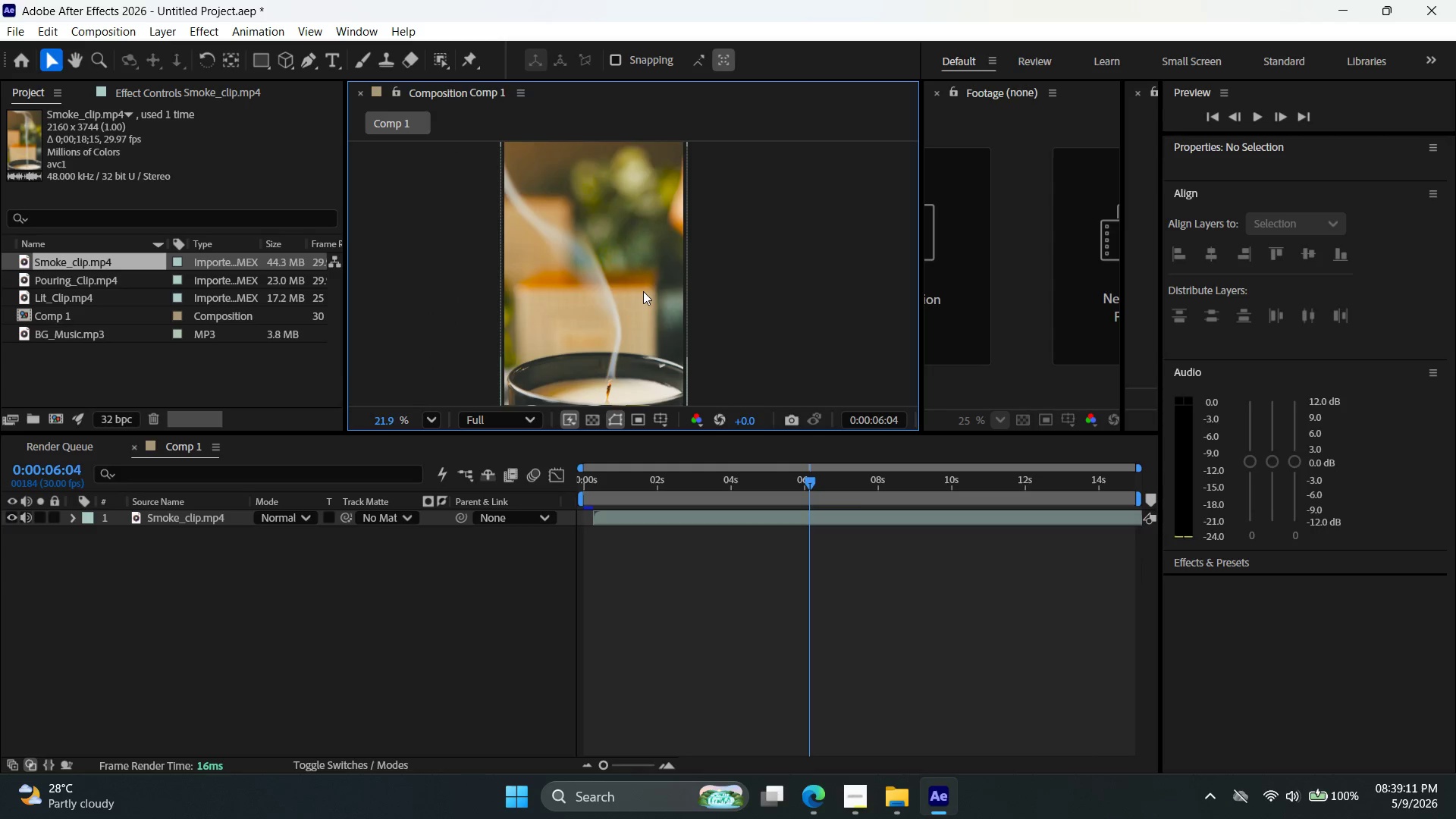 
scroll: coordinate [629, 271], scroll_direction: up, amount: 3.0
 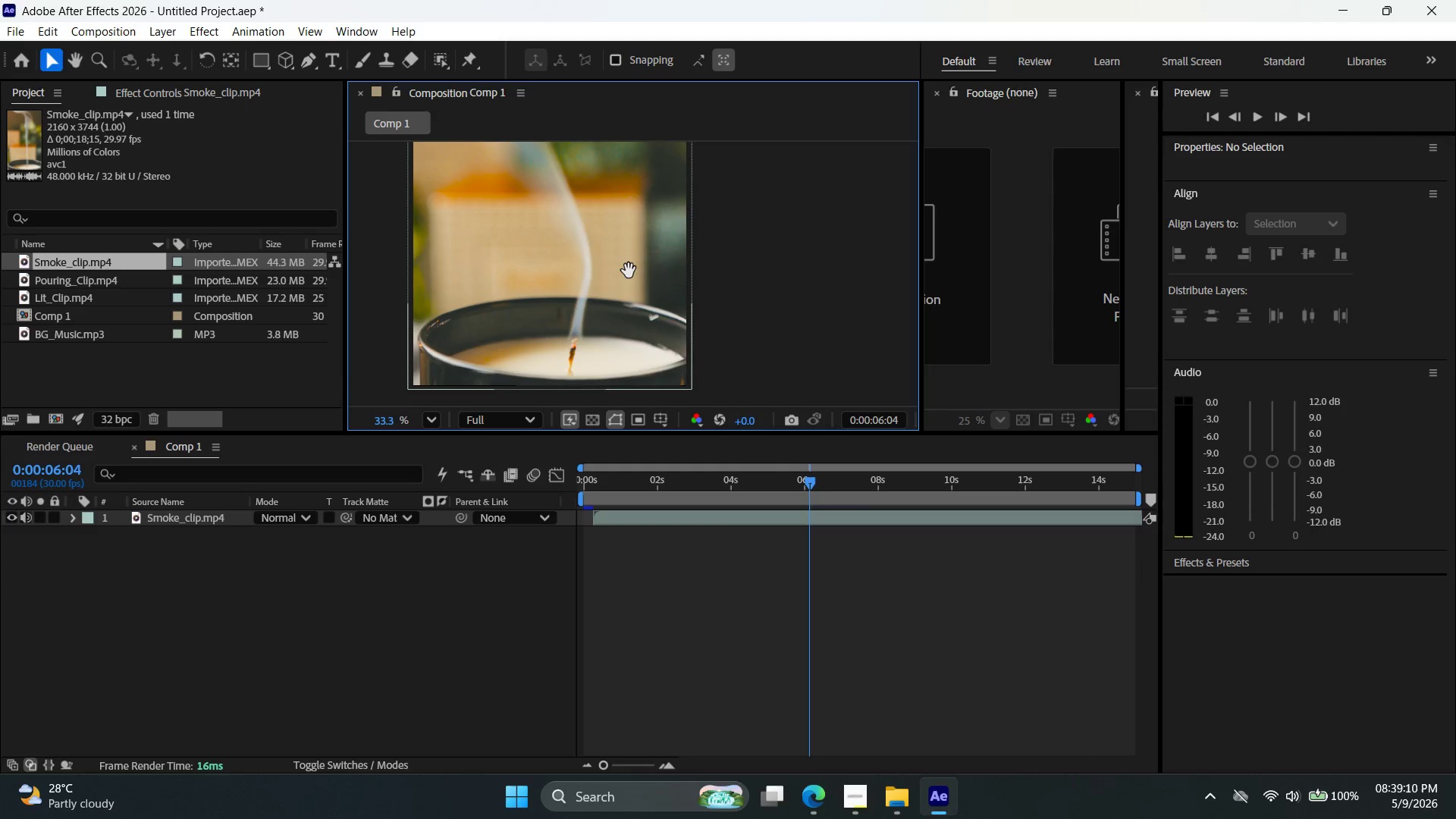 
left_click_drag(start_coordinate=[626, 250], to_coordinate=[651, 347])
 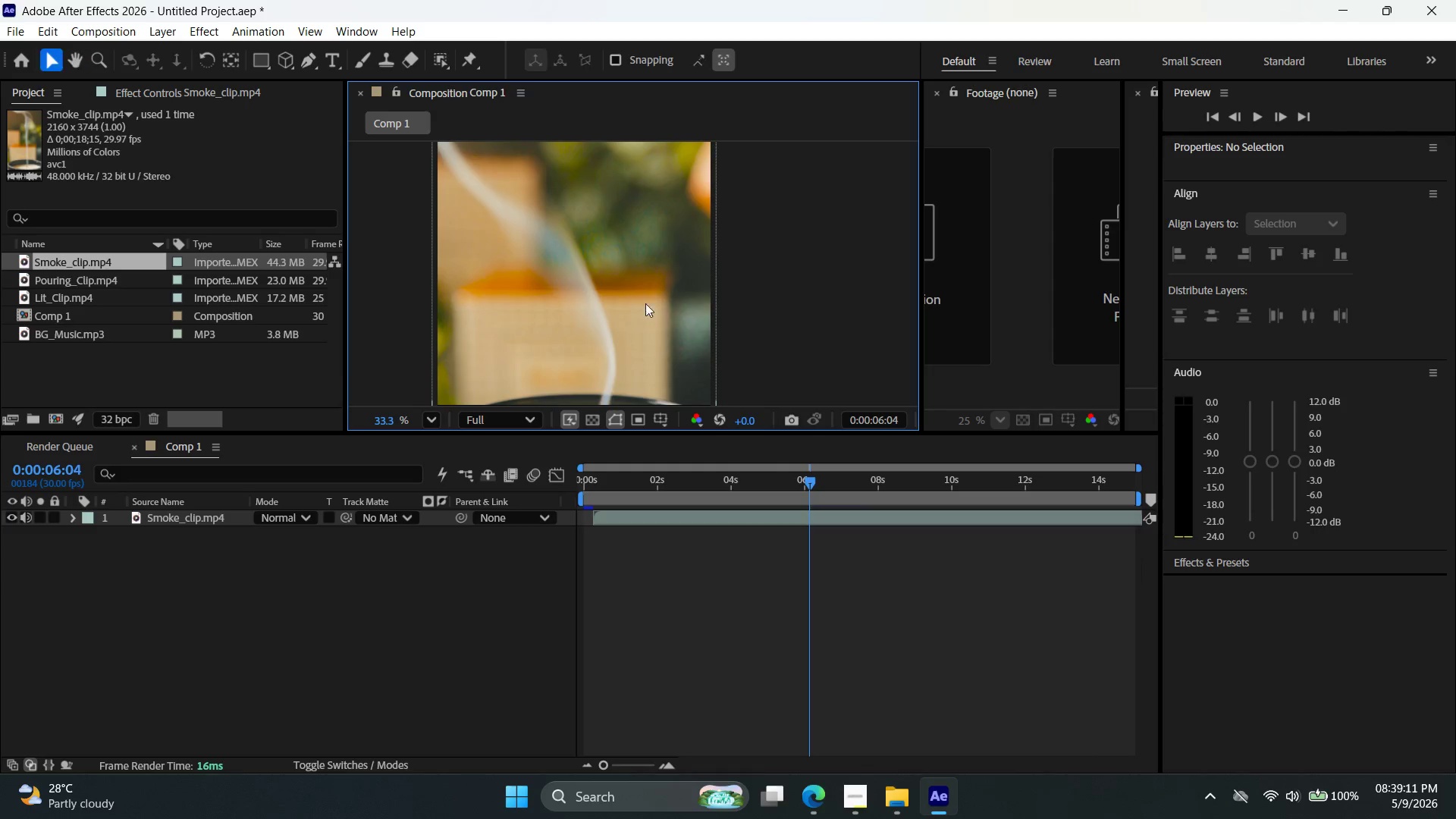 
key(Alt+AltLeft)
 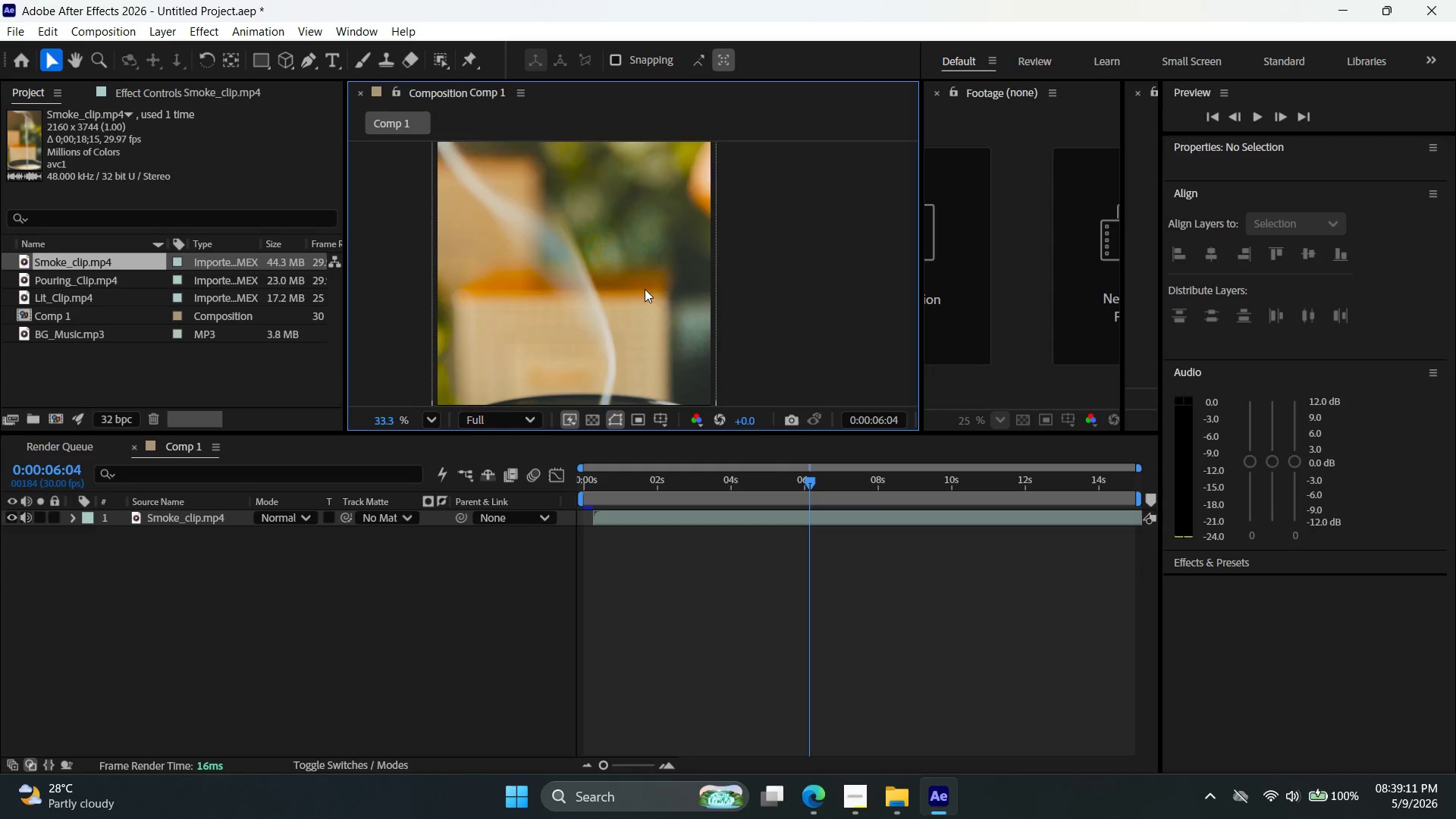 
hold_key(key=Space, duration=0.94)
 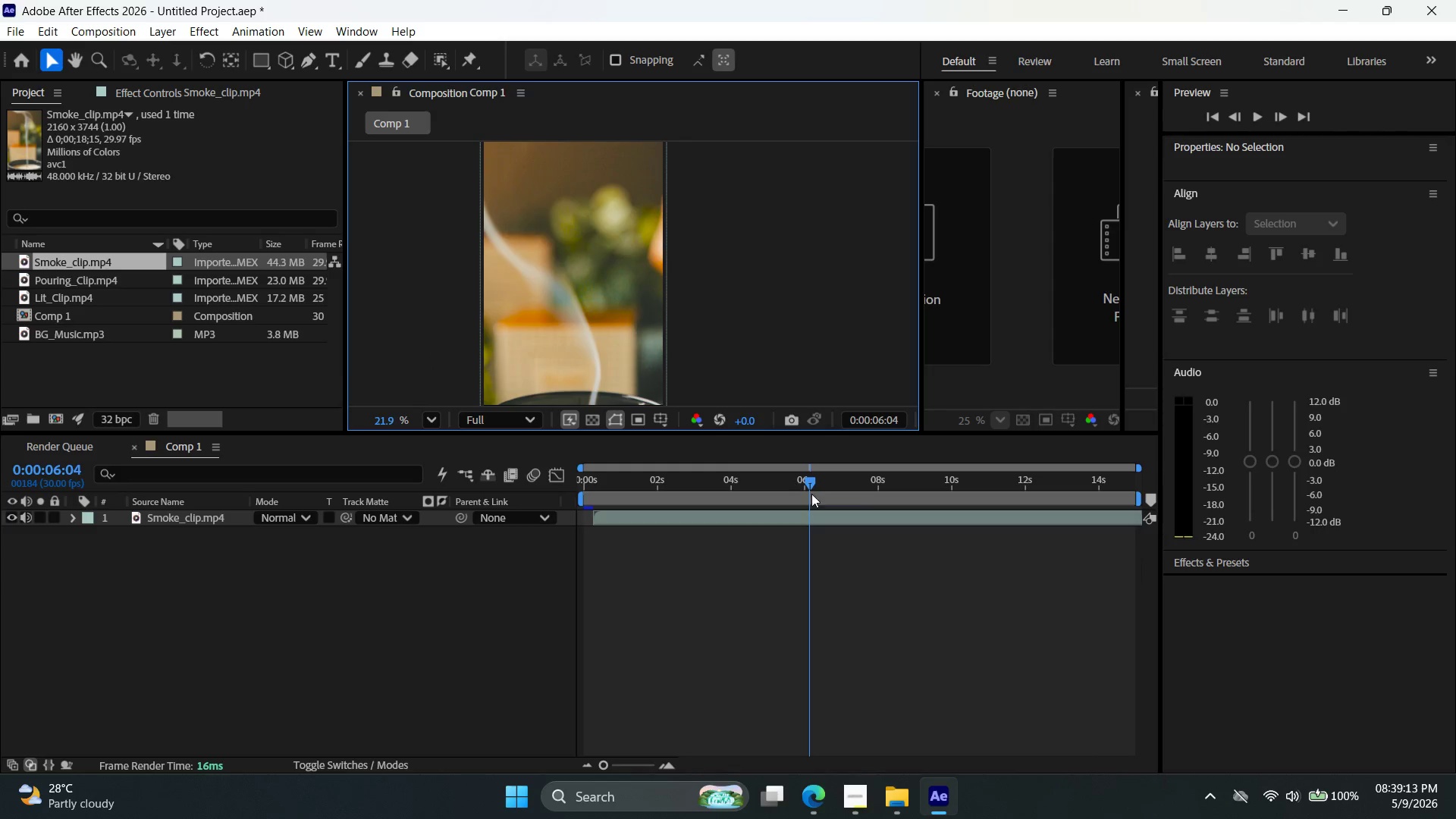 
left_click_drag(start_coordinate=[648, 297], to_coordinate=[627, 335])
 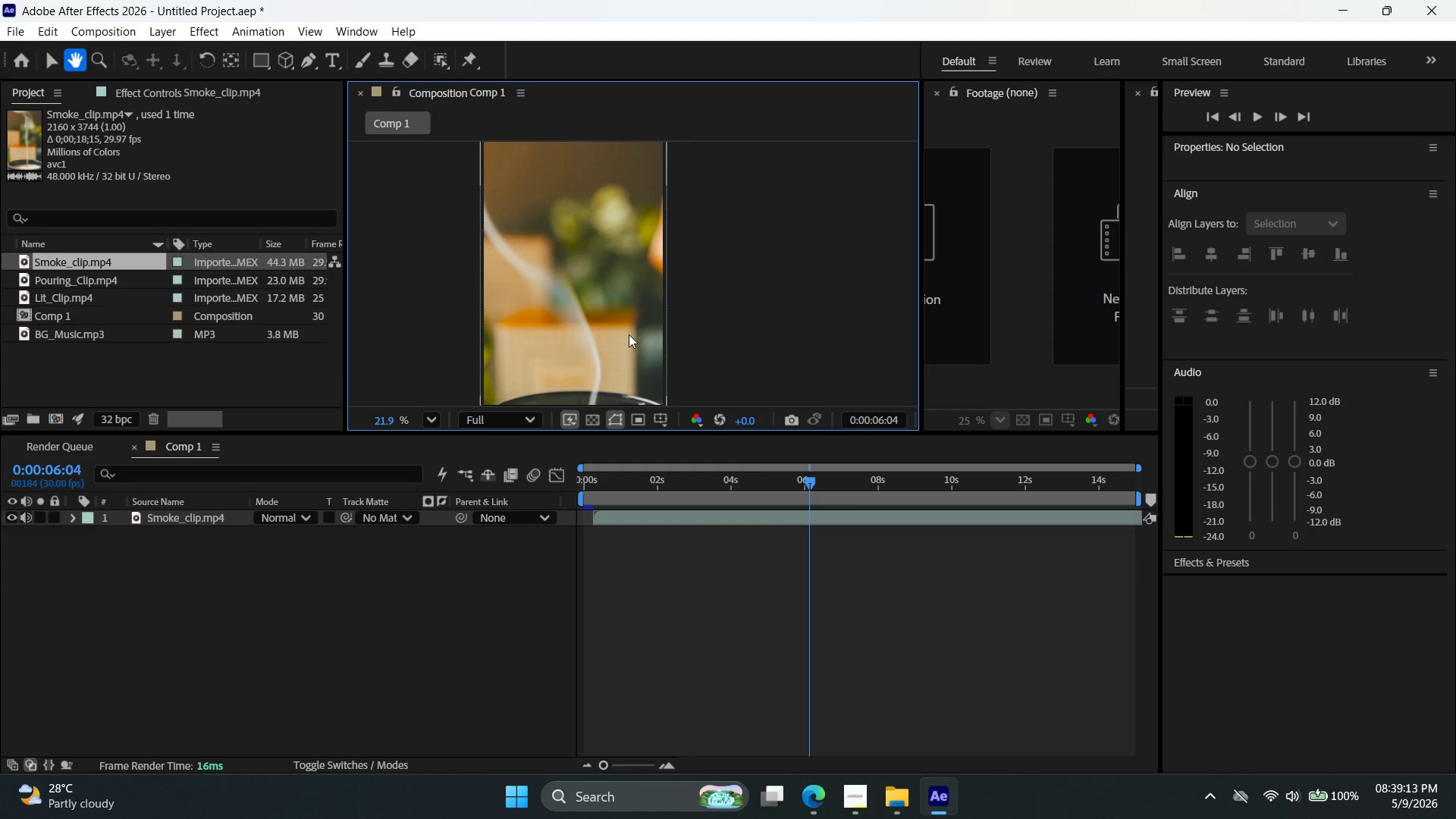 
scroll: coordinate [644, 293], scroll_direction: down, amount: 3.0
 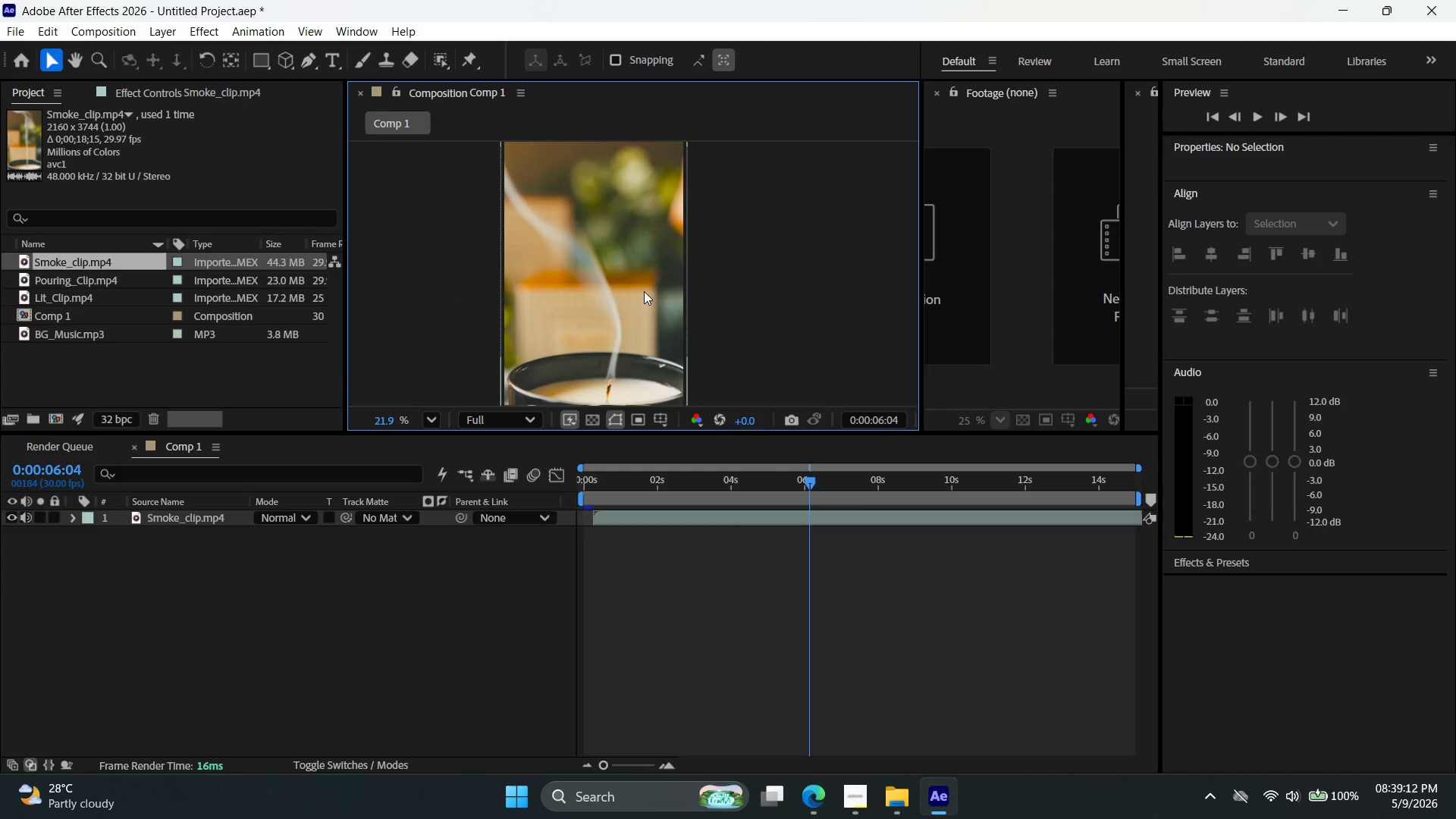 
left_click_drag(start_coordinate=[806, 478], to_coordinate=[586, 485])
 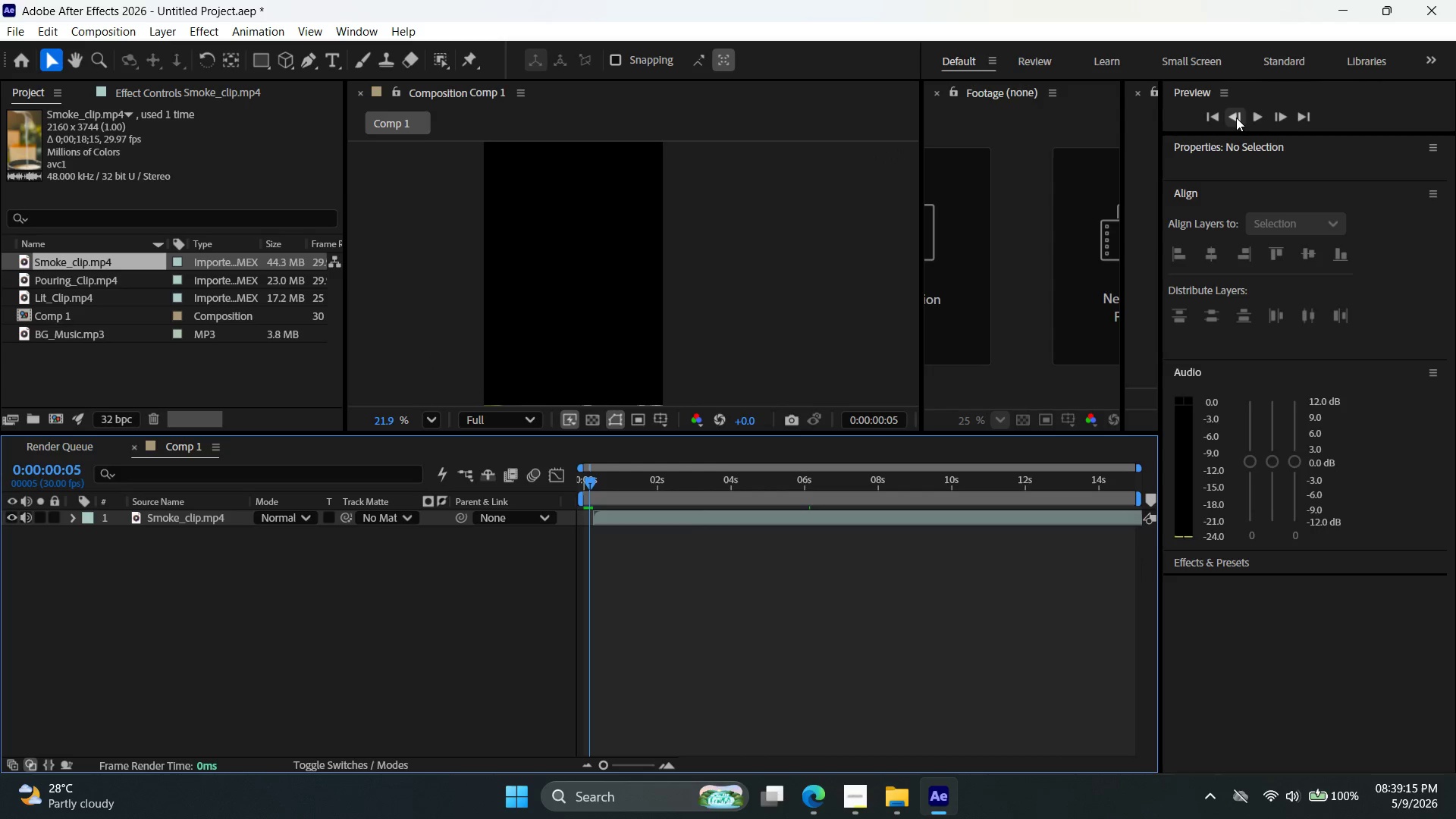 
left_click([1258, 118])